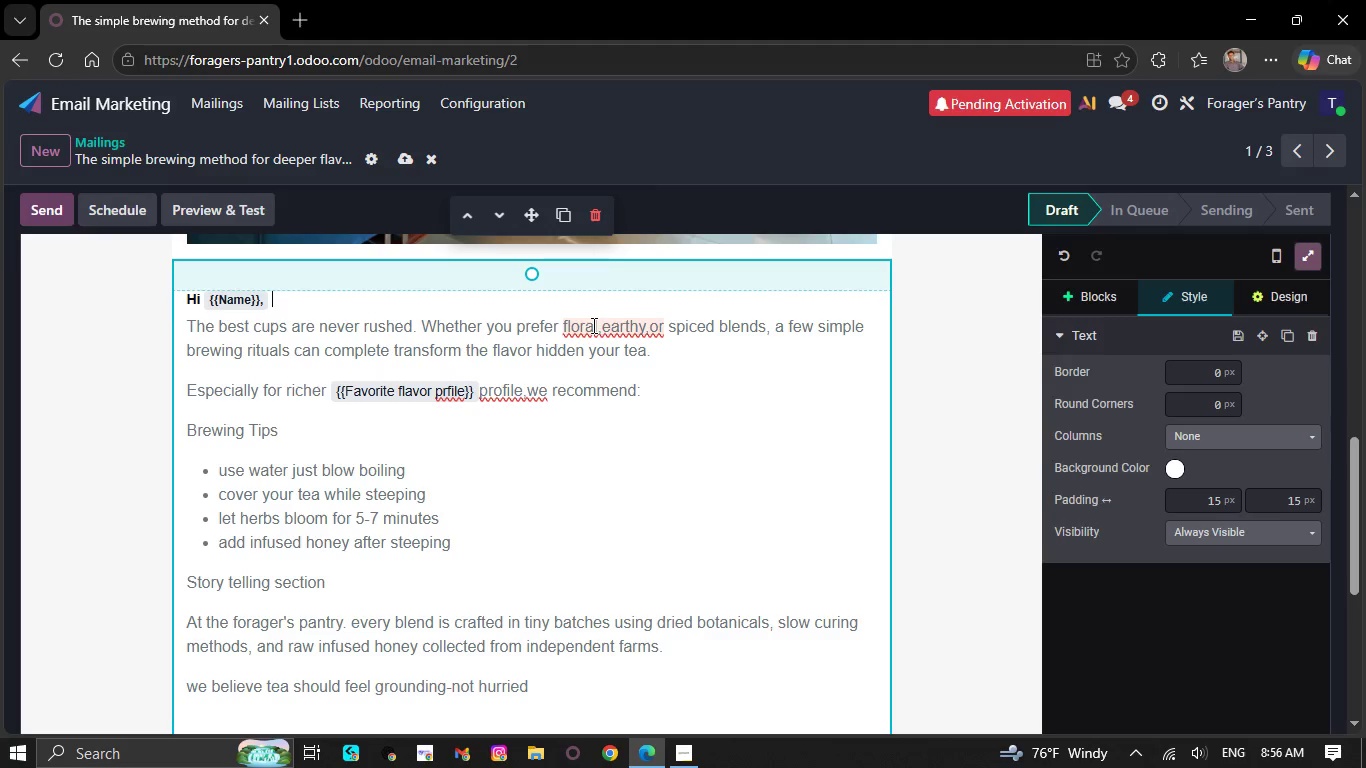 
right_click([592, 325])
 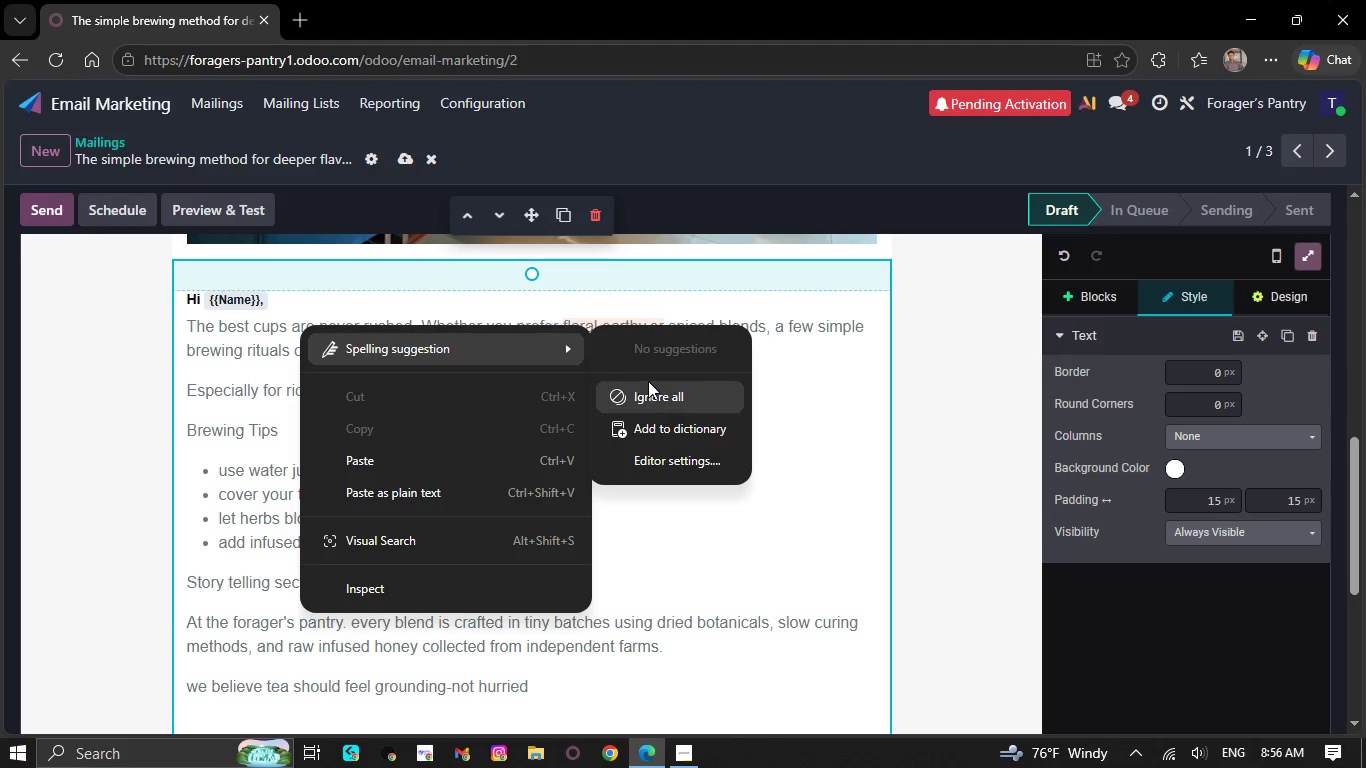 
left_click([648, 385])
 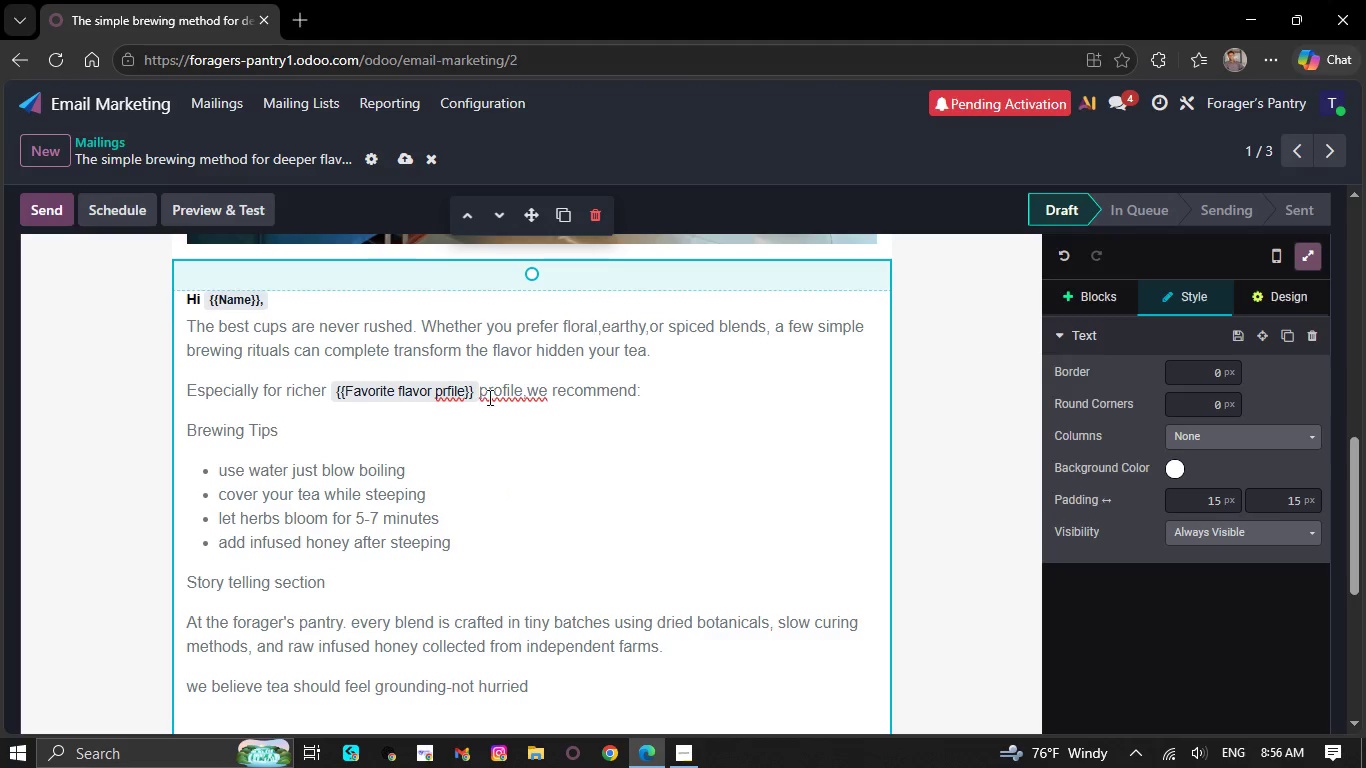 
right_click([500, 396])
 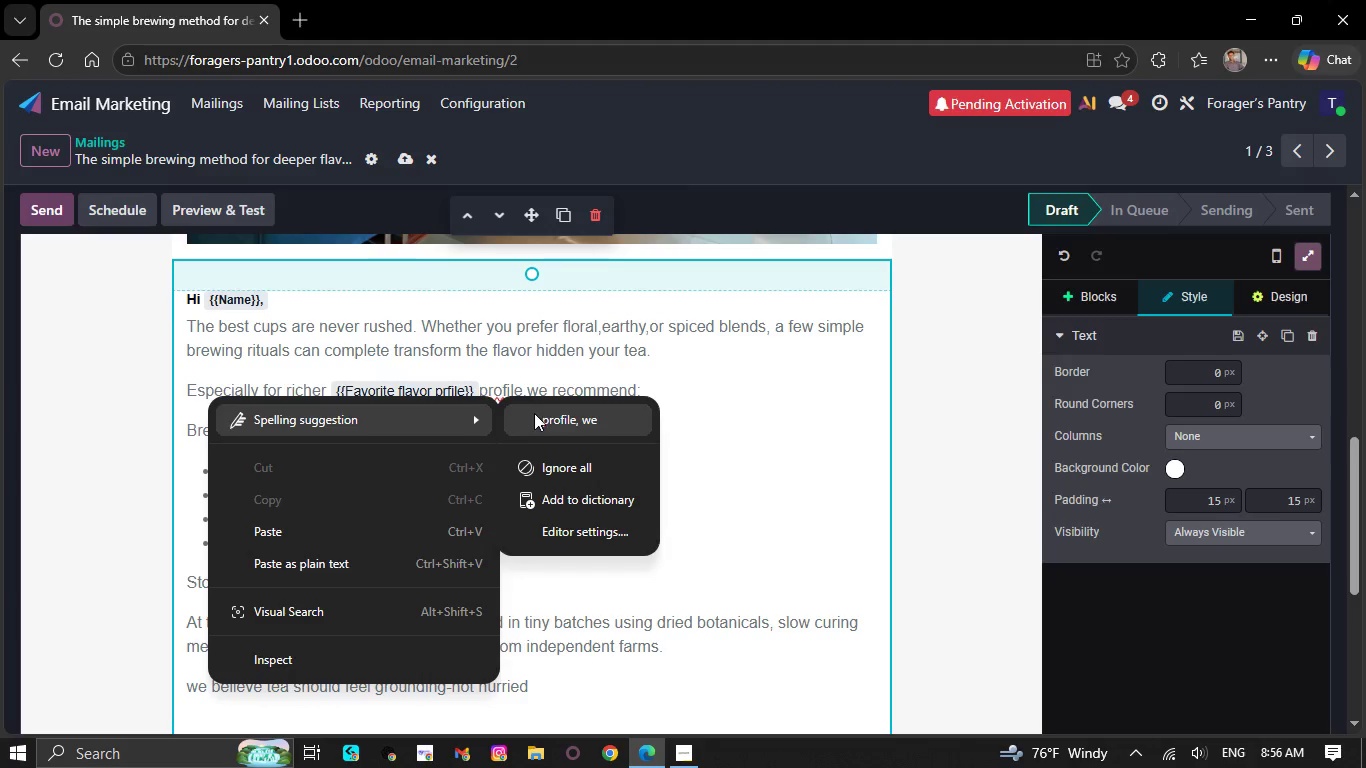 
left_click([538, 413])
 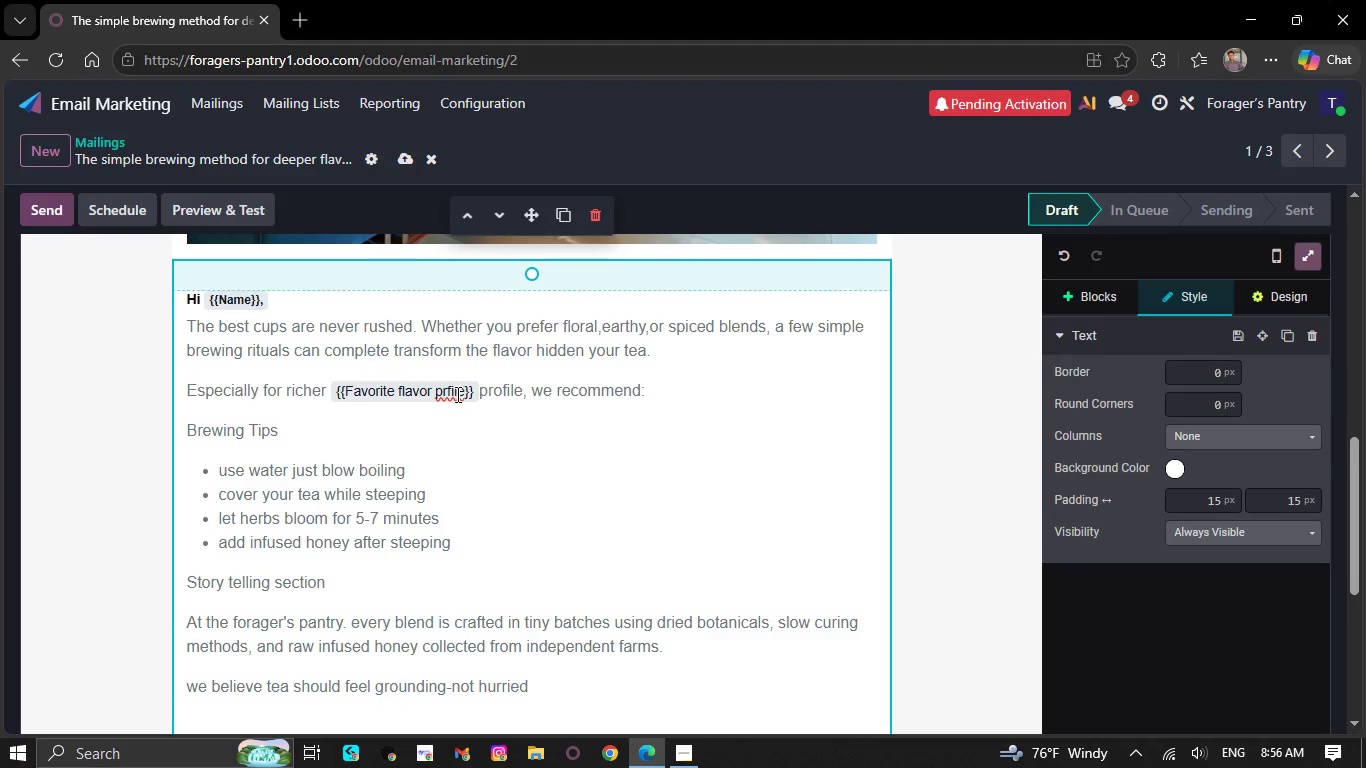 
right_click([456, 394])
 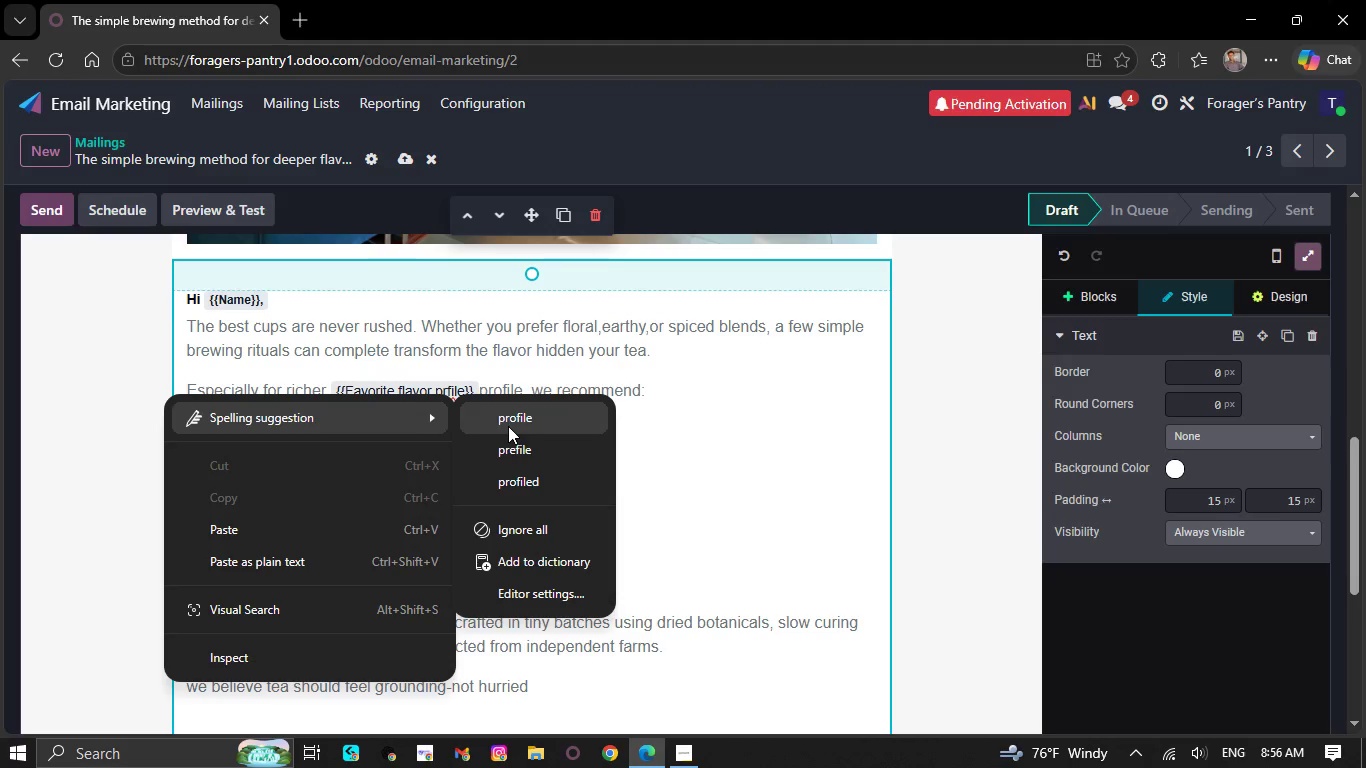 
left_click([509, 426])
 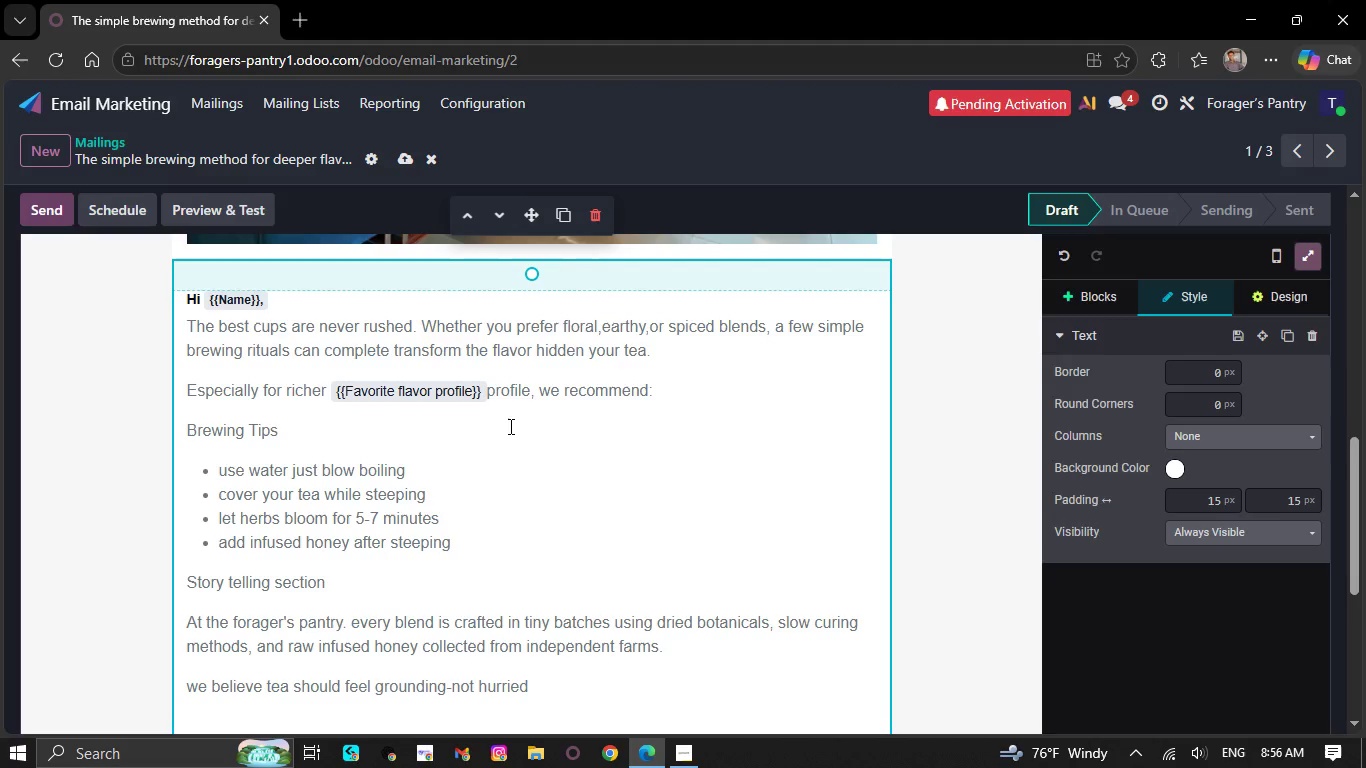 
scroll: coordinate [509, 426], scroll_direction: down, amount: 3.0
 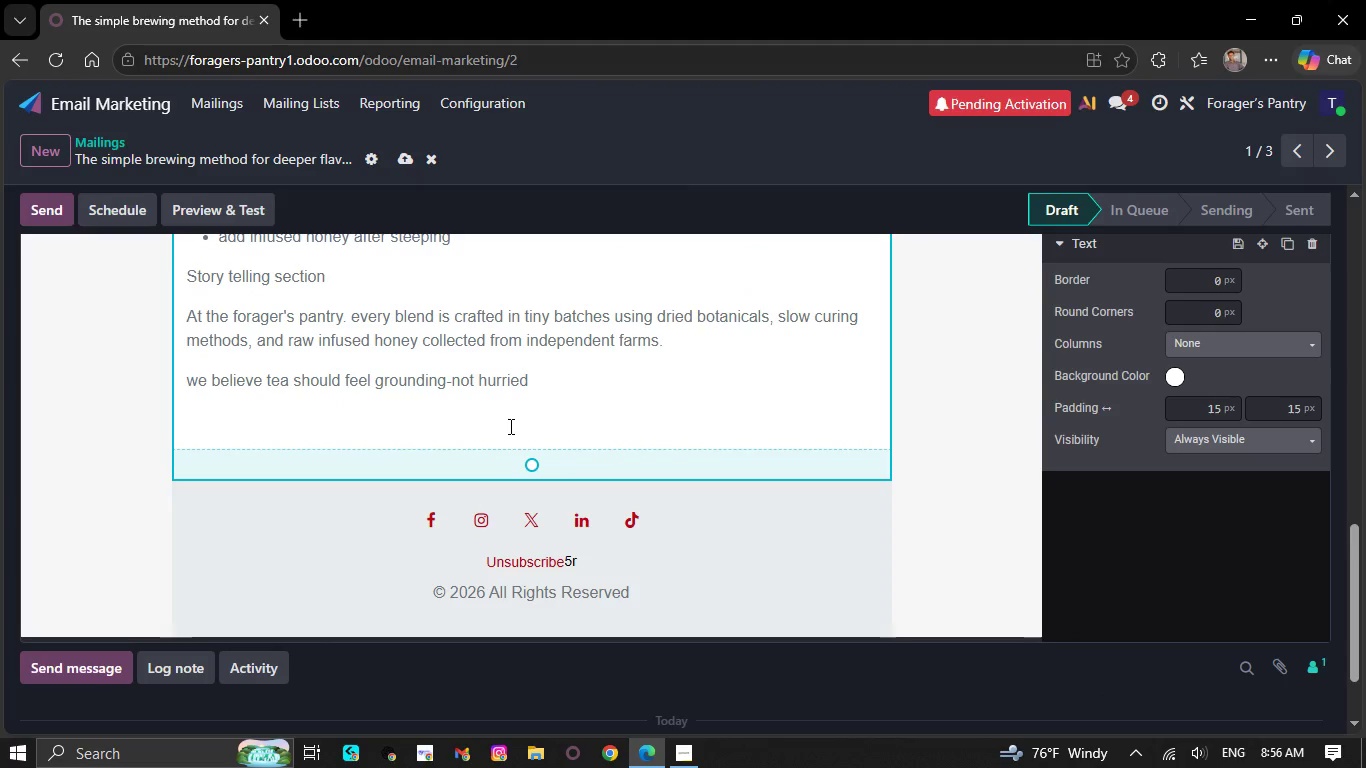 
left_click_drag(start_coordinate=[509, 426], to_coordinate=[510, 476])
 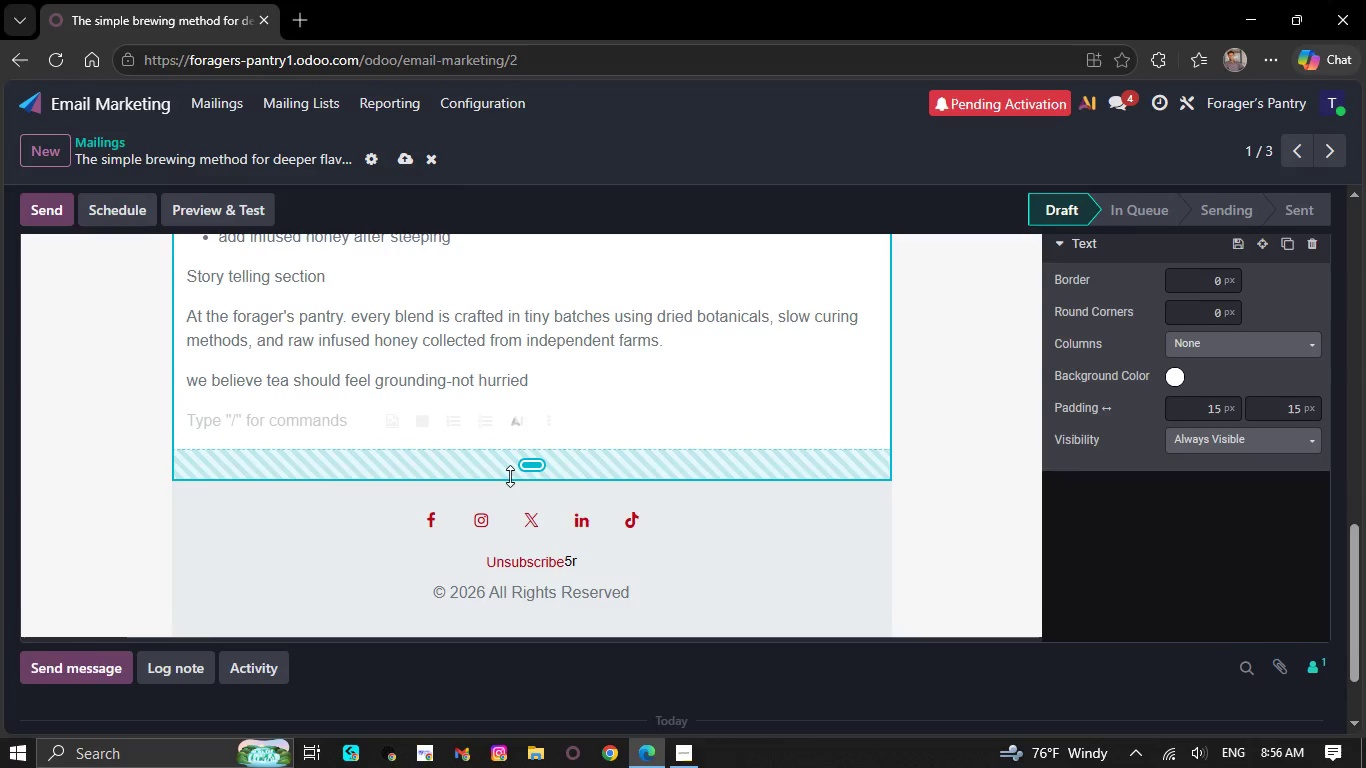 
scroll: coordinate [510, 476], scroll_direction: up, amount: 1.0
 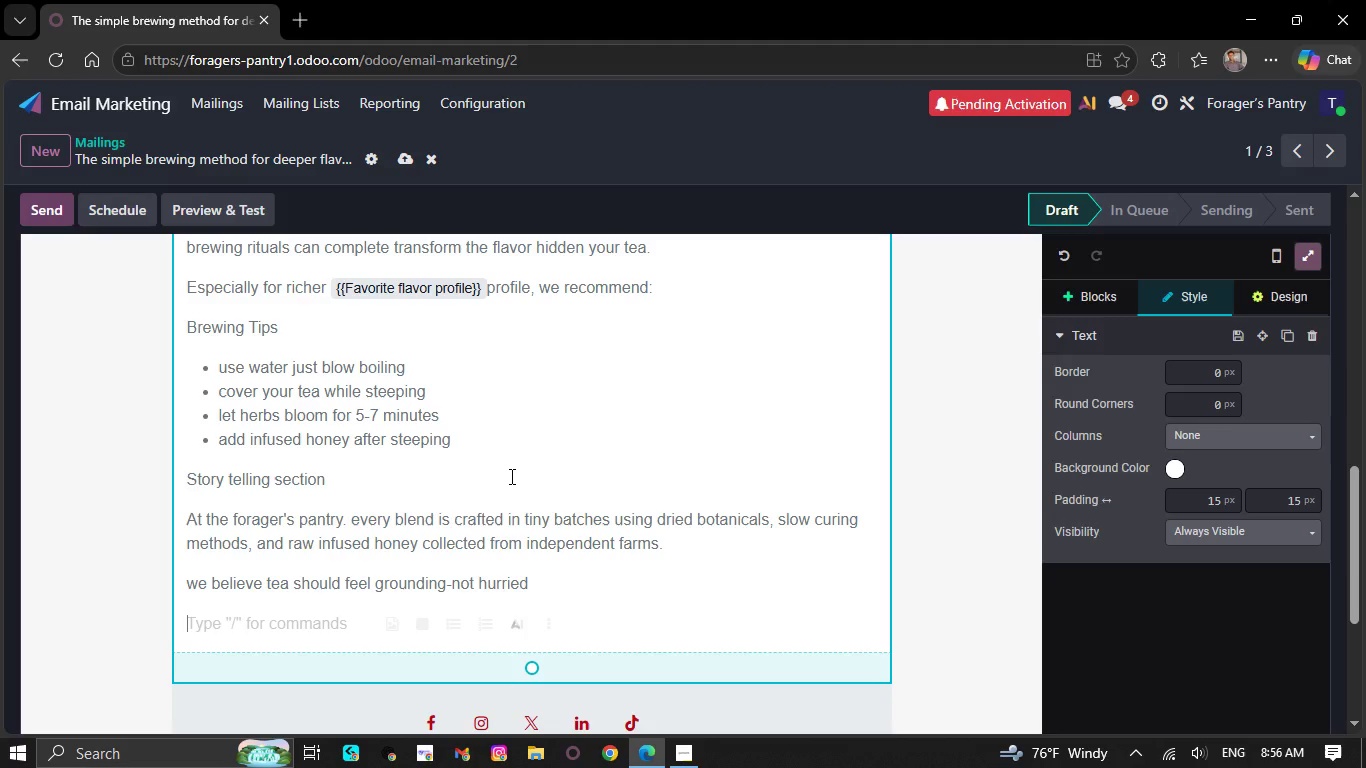 
wait(28.9)
 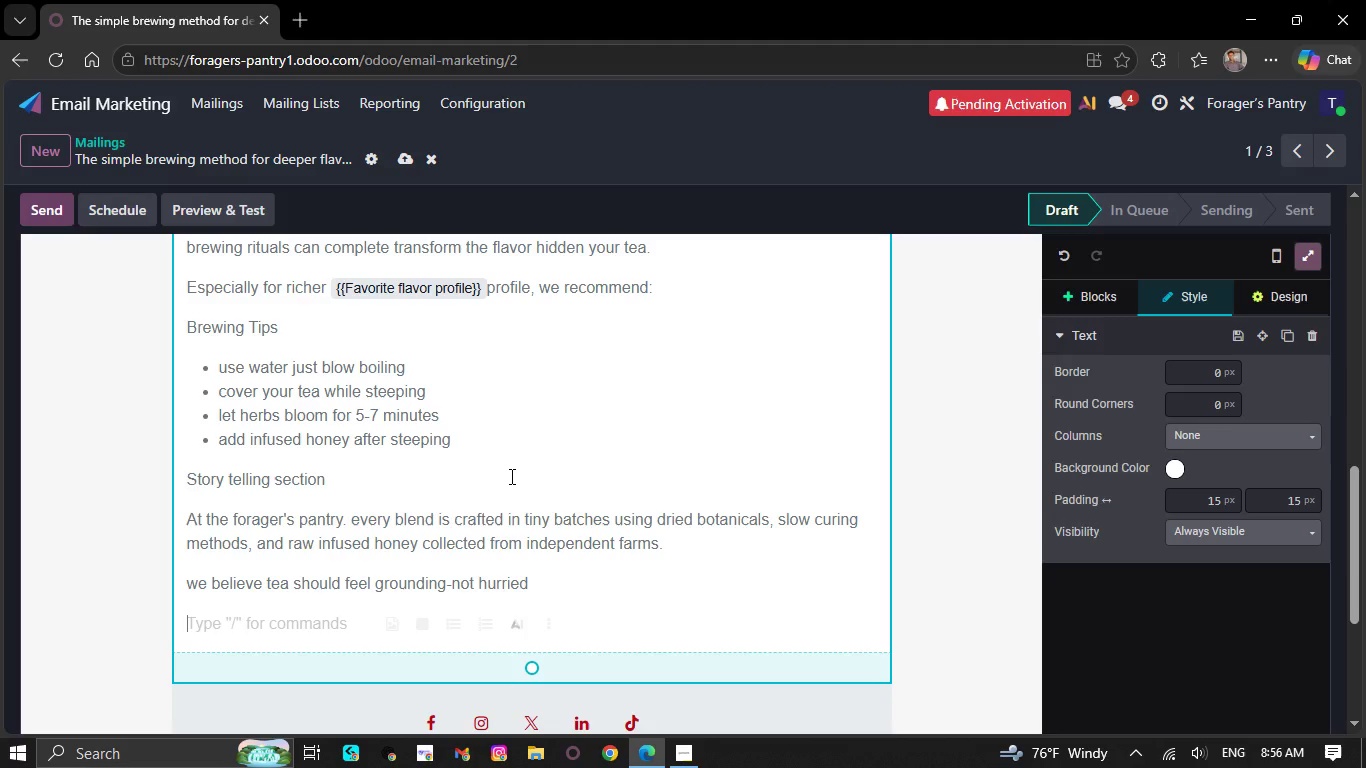 
left_click([402, 160])
 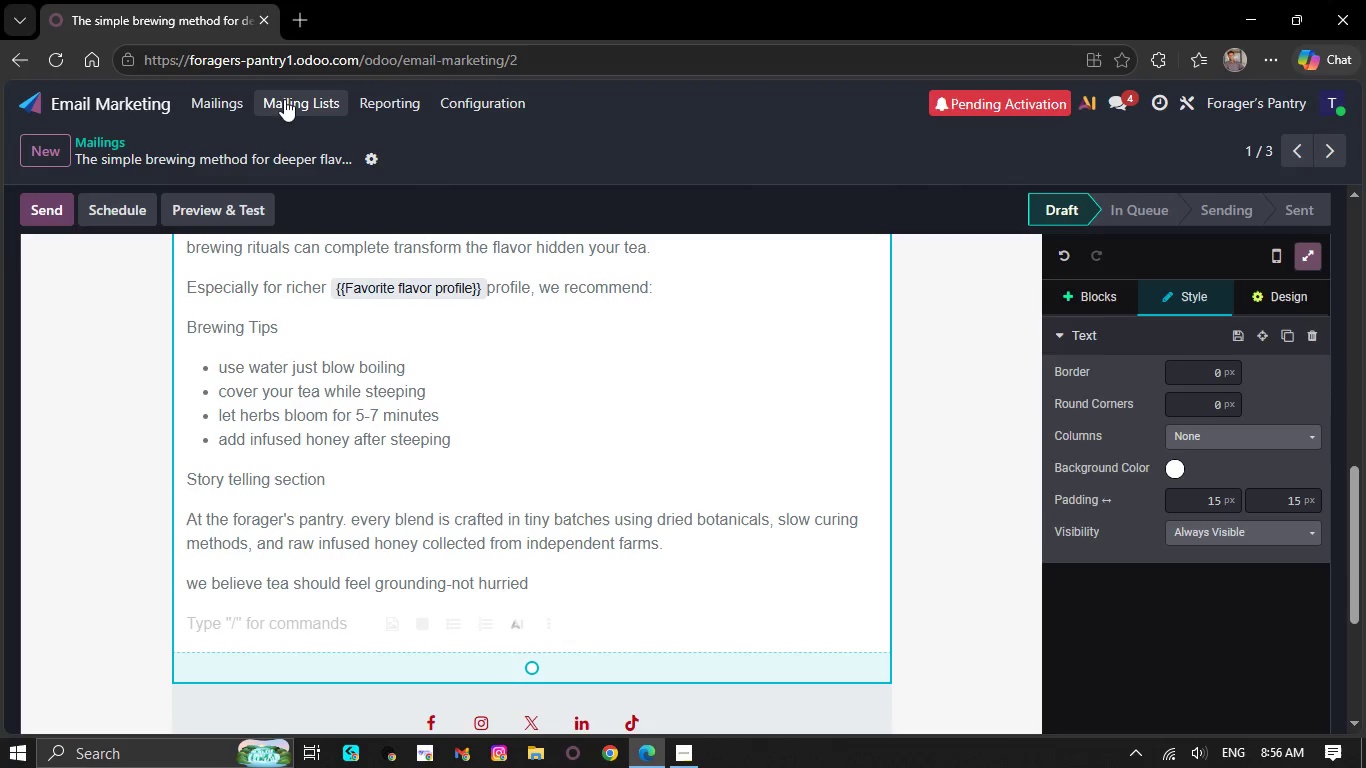 
left_click([248, 99])
 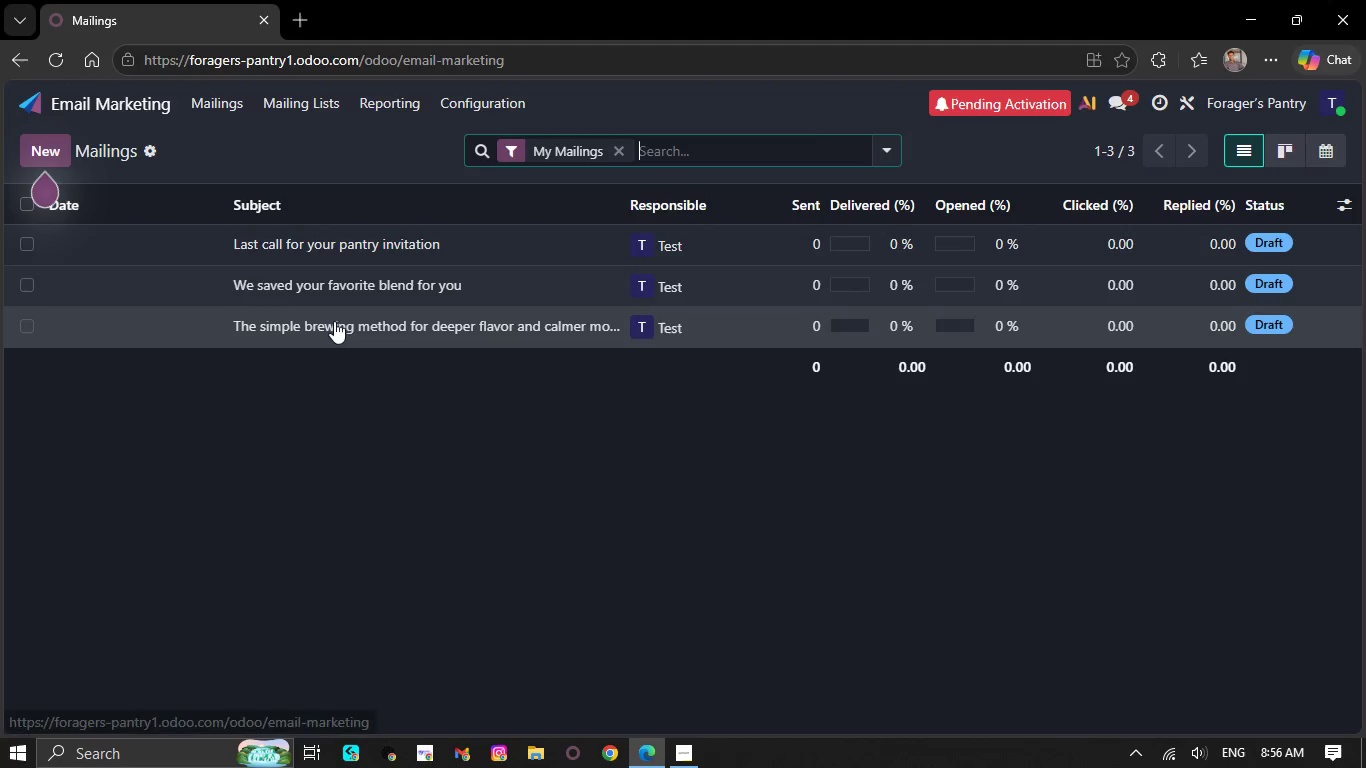 
left_click([339, 296])
 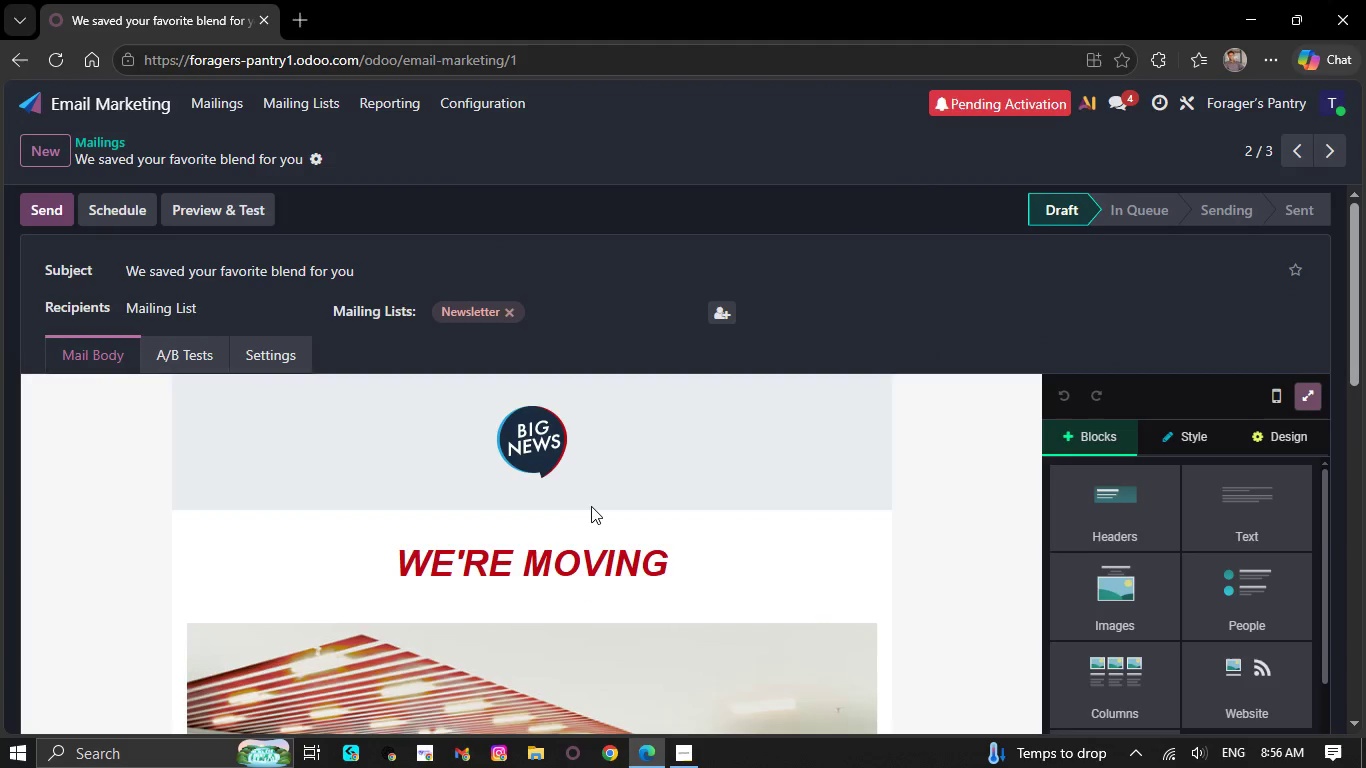 
left_click([591, 505])
 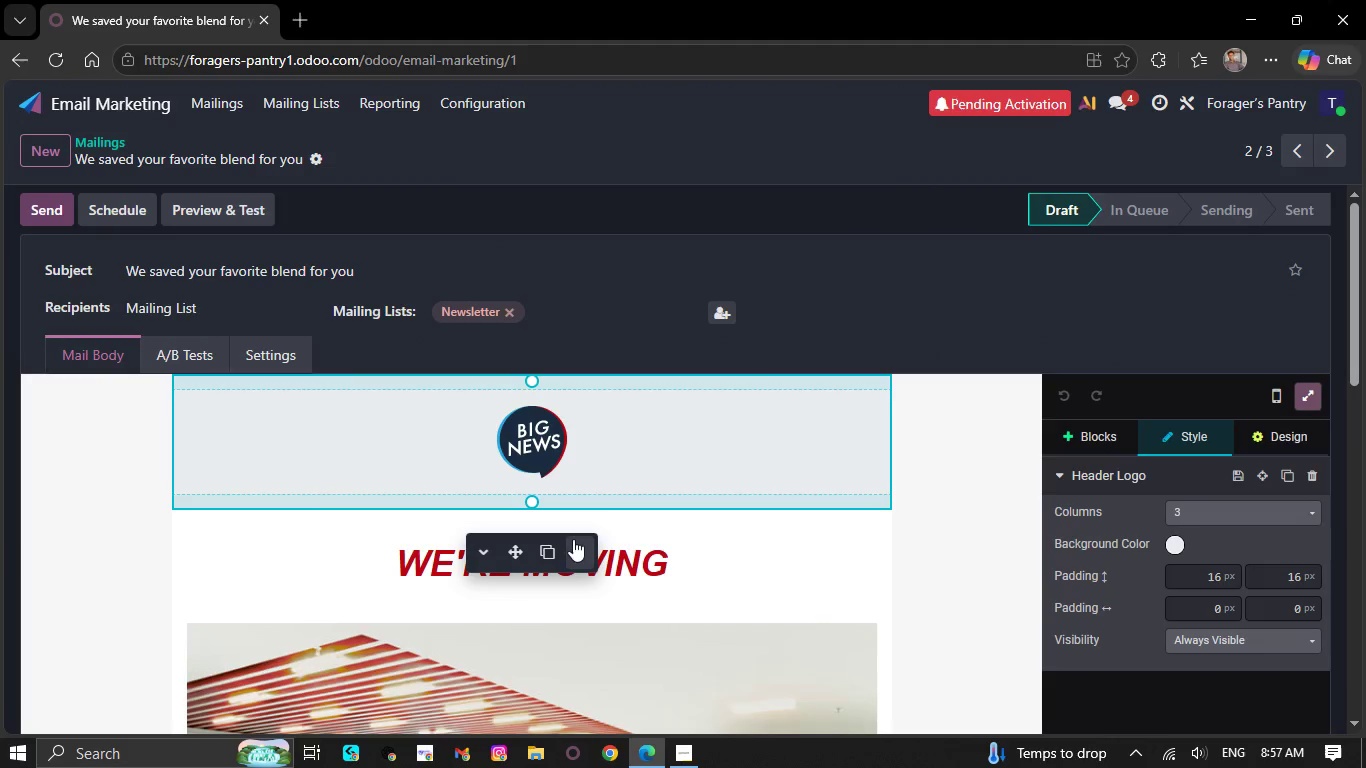 
left_click([573, 544])
 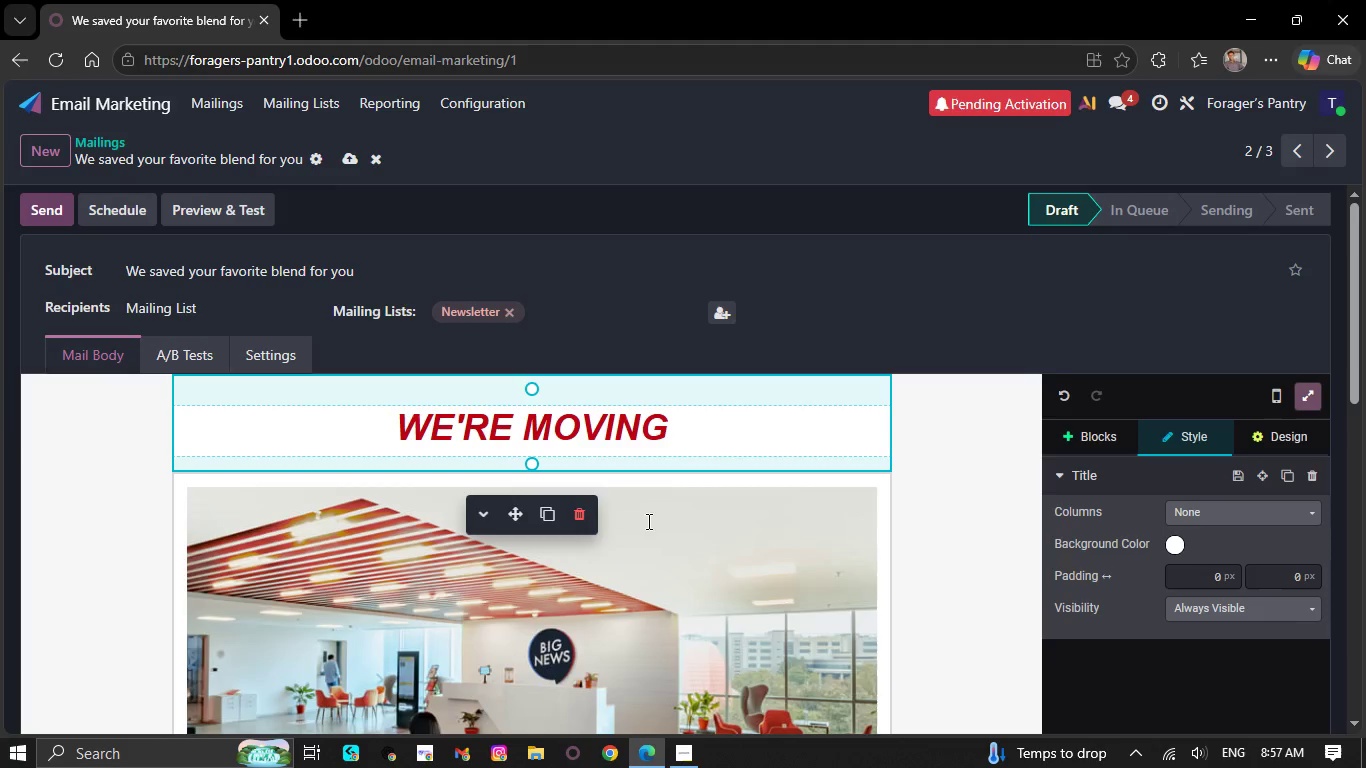 
left_click([706, 465])
 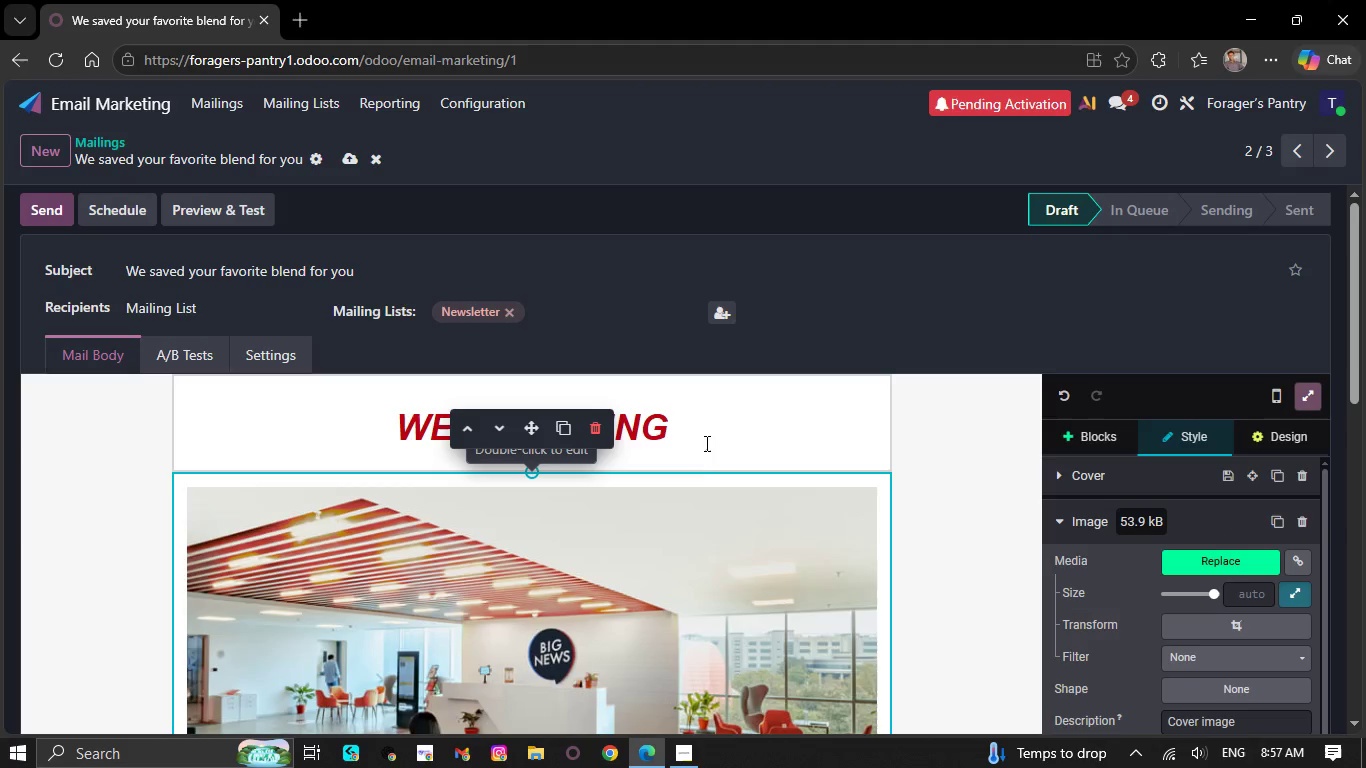 
left_click([705, 442])
 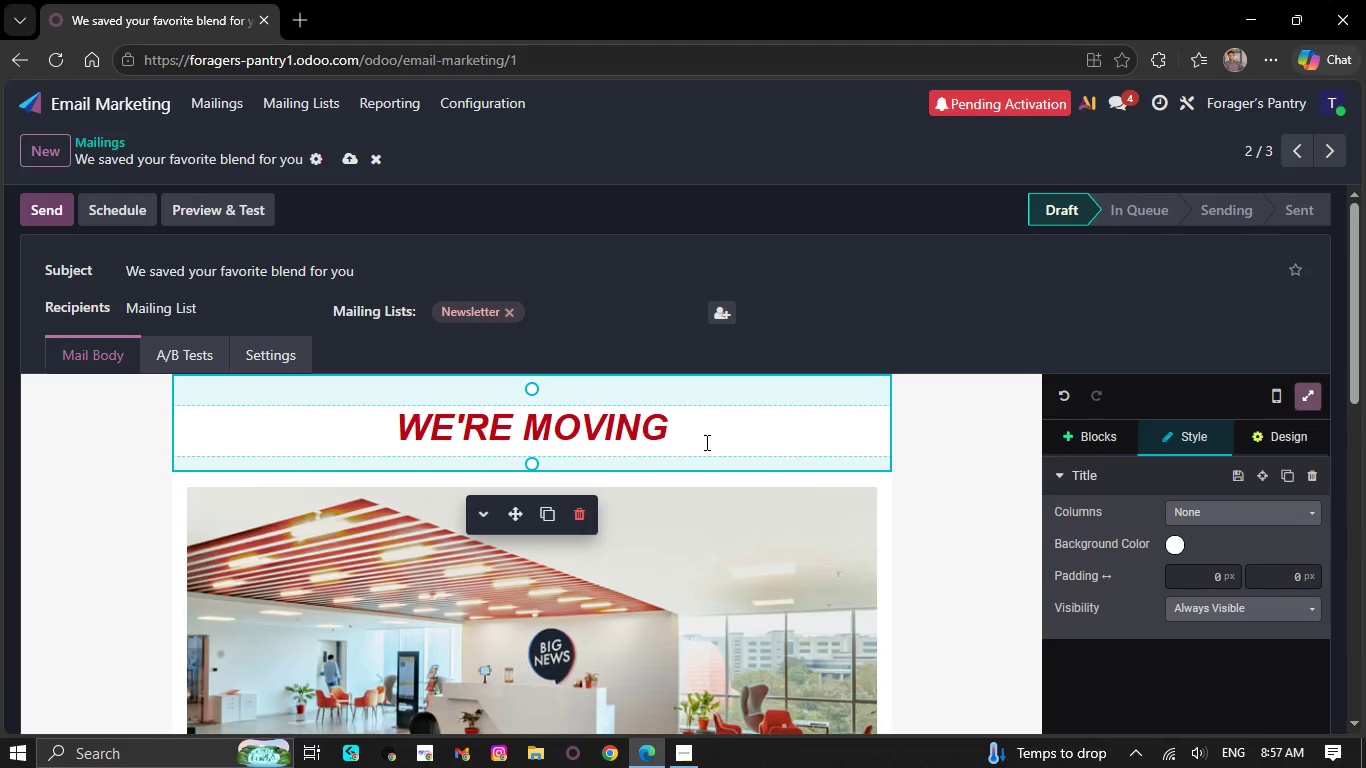 
key(Backspace)
 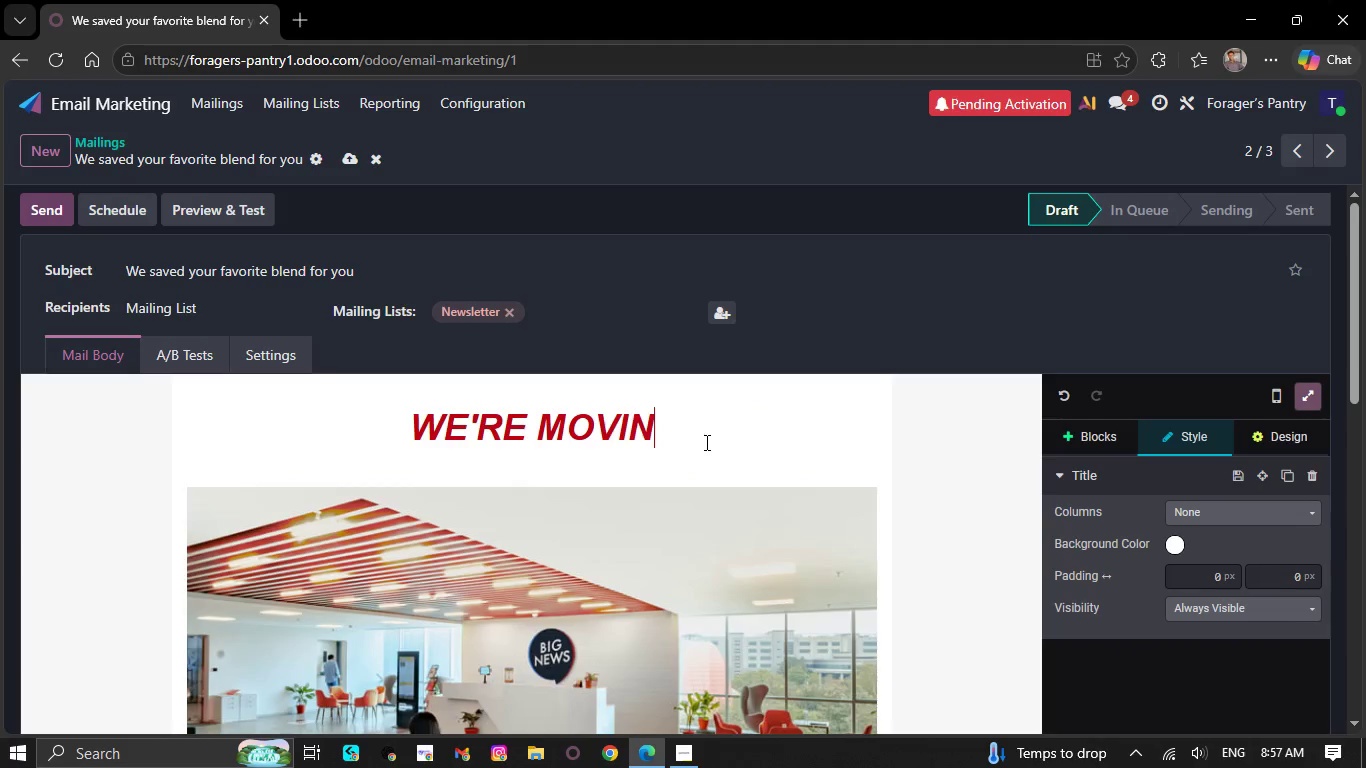 
key(Backspace)
 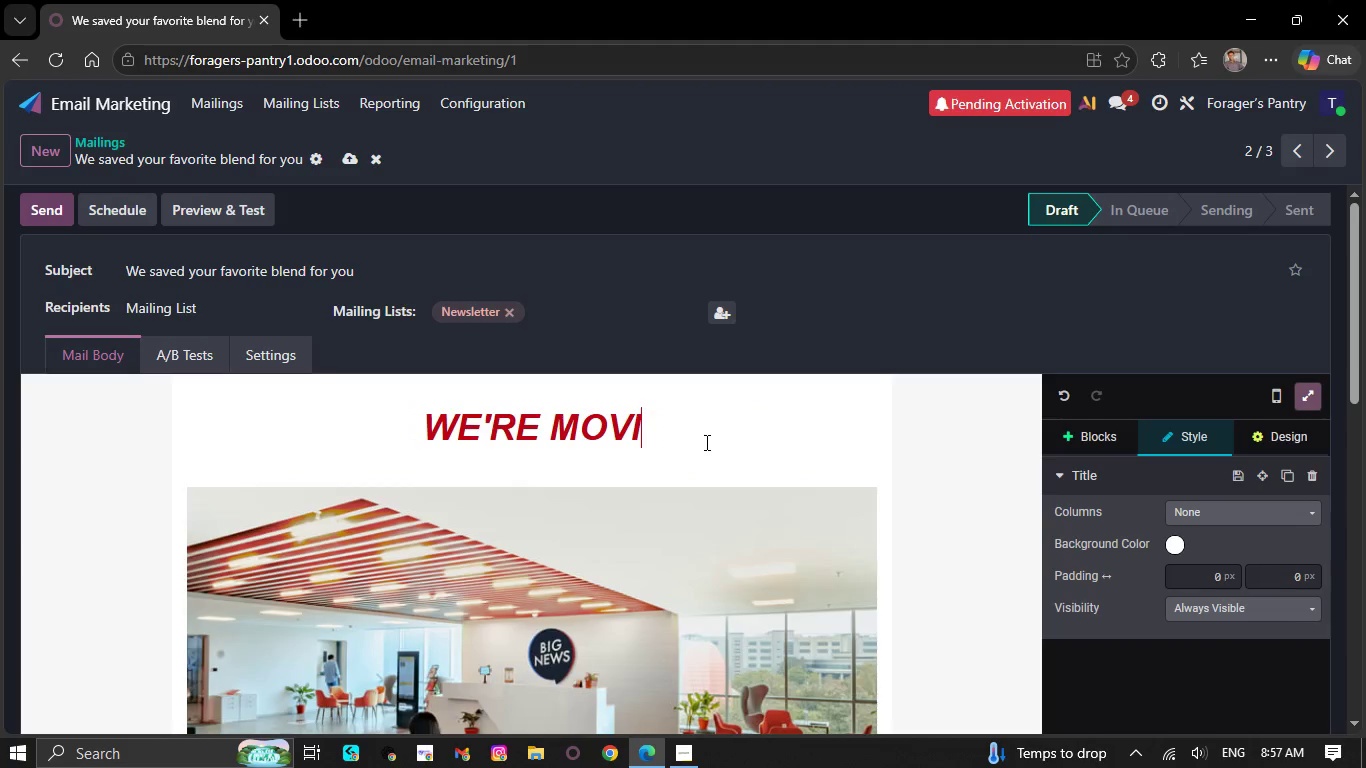 
key(Backspace)
 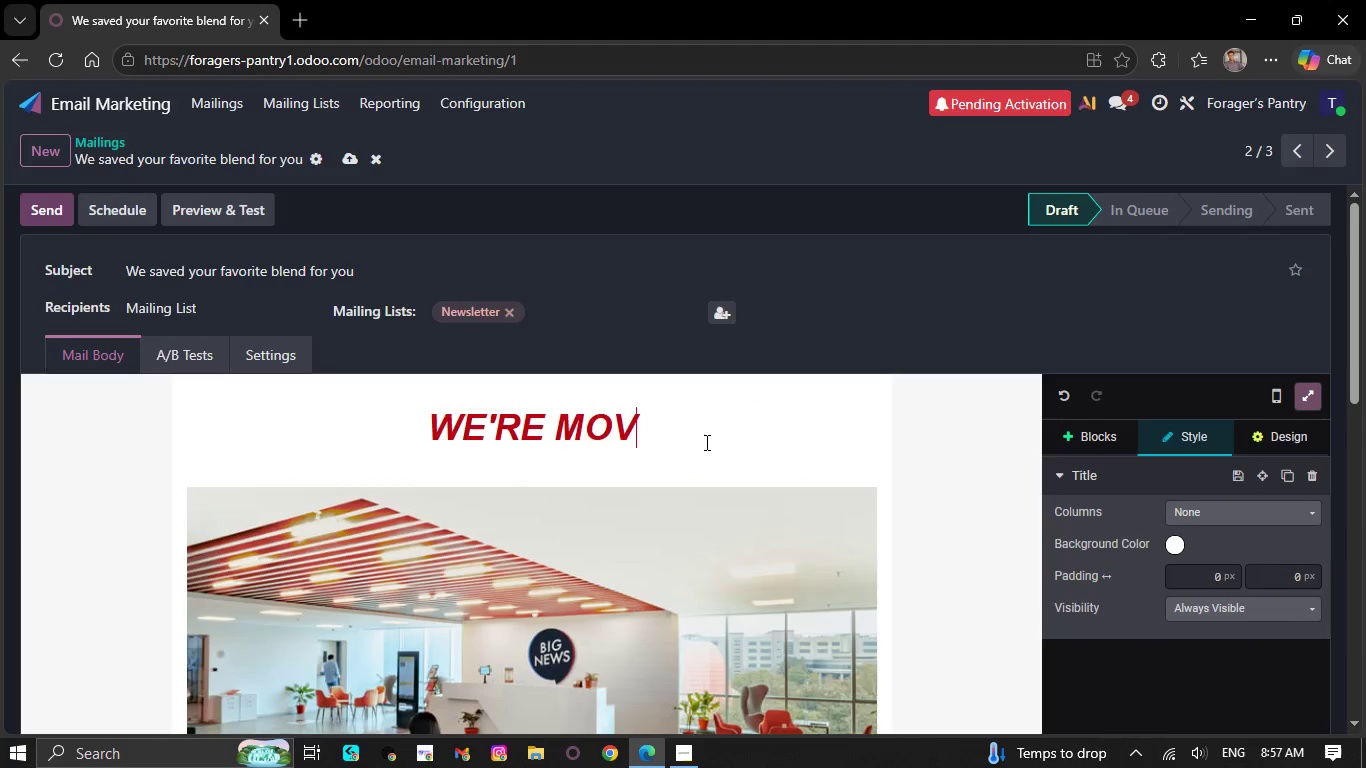 
key(Backspace)
 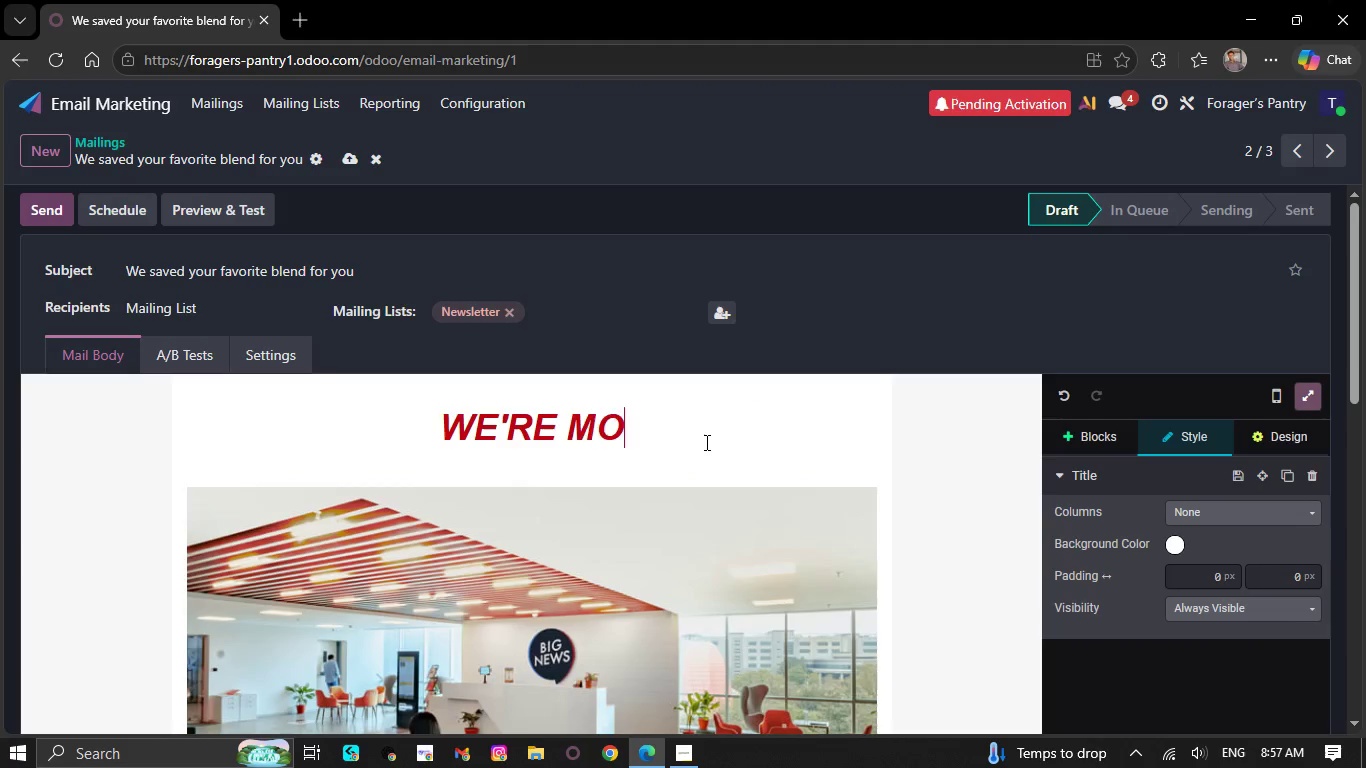 
key(Backspace)
 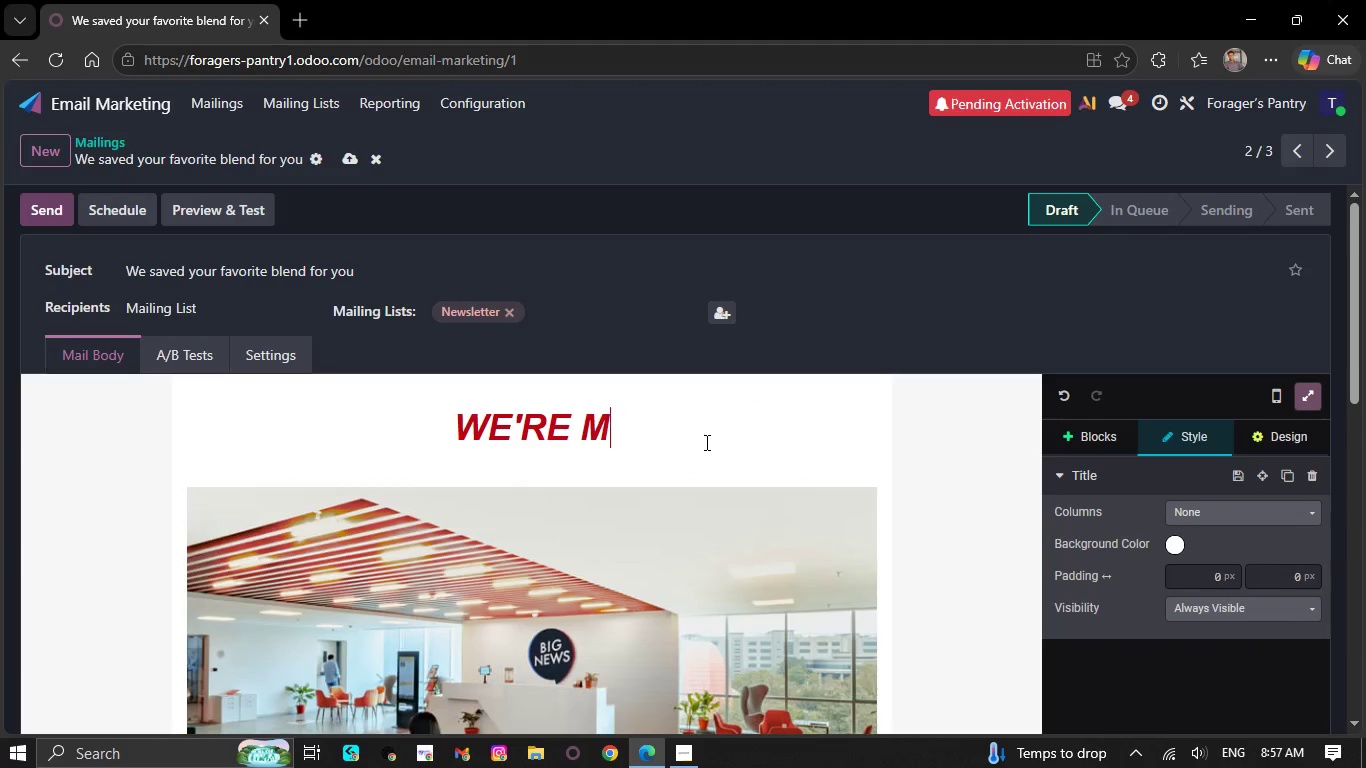 
key(Backspace)
 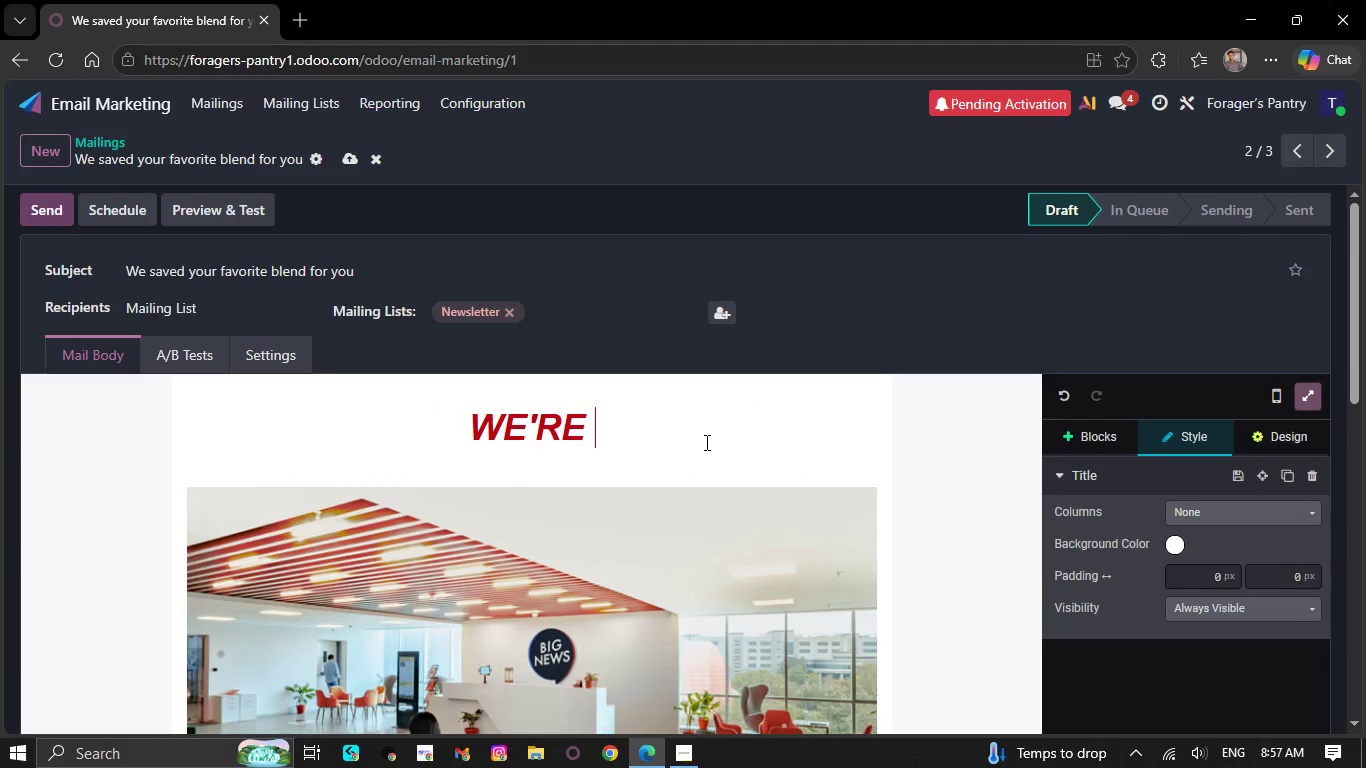 
key(Backspace)
 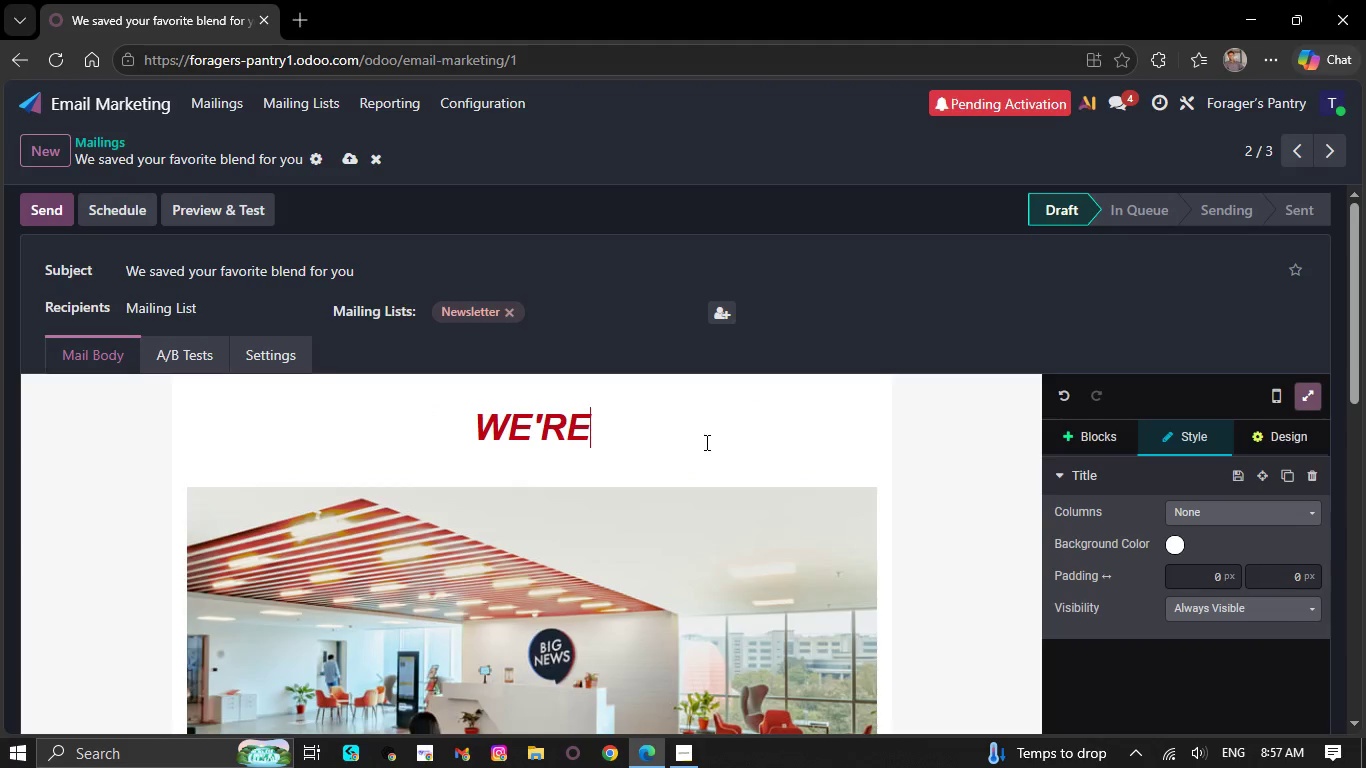 
key(Backspace)
 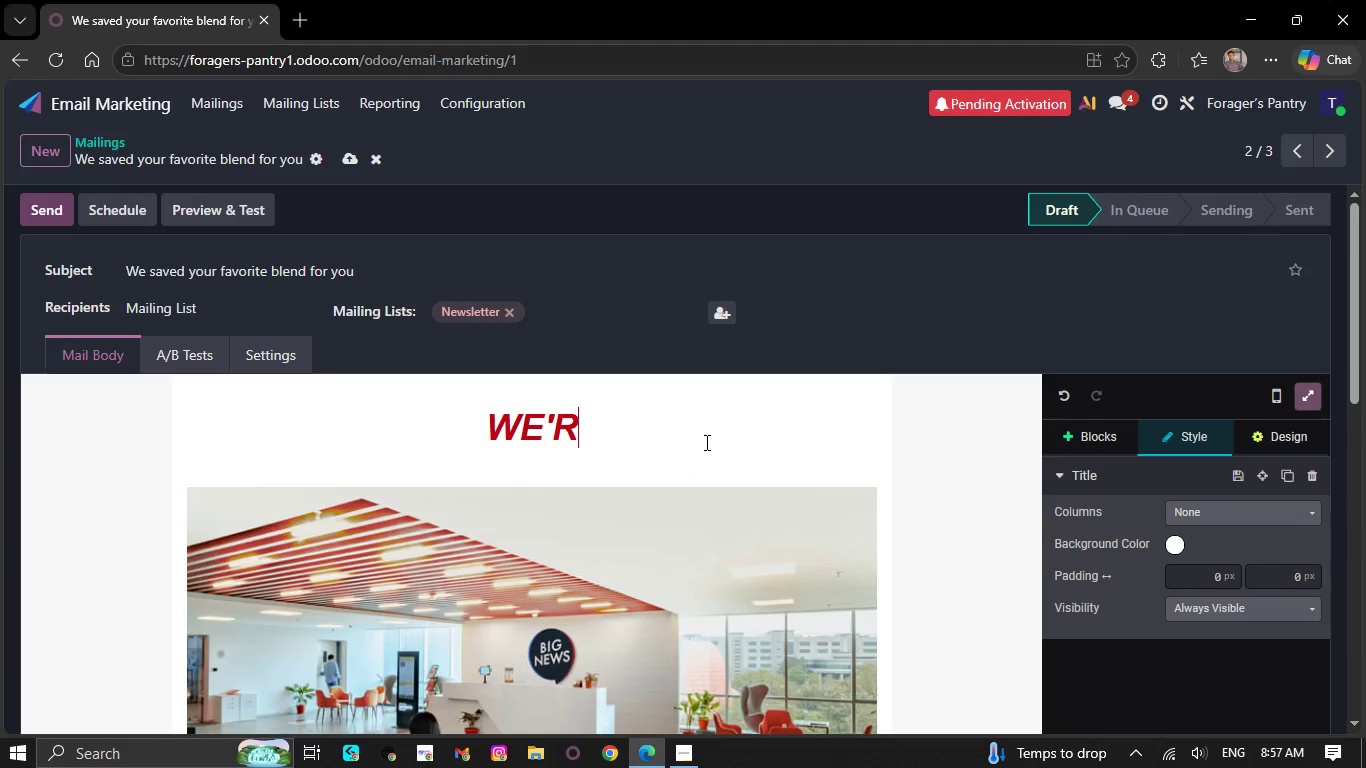 
key(Backspace)
 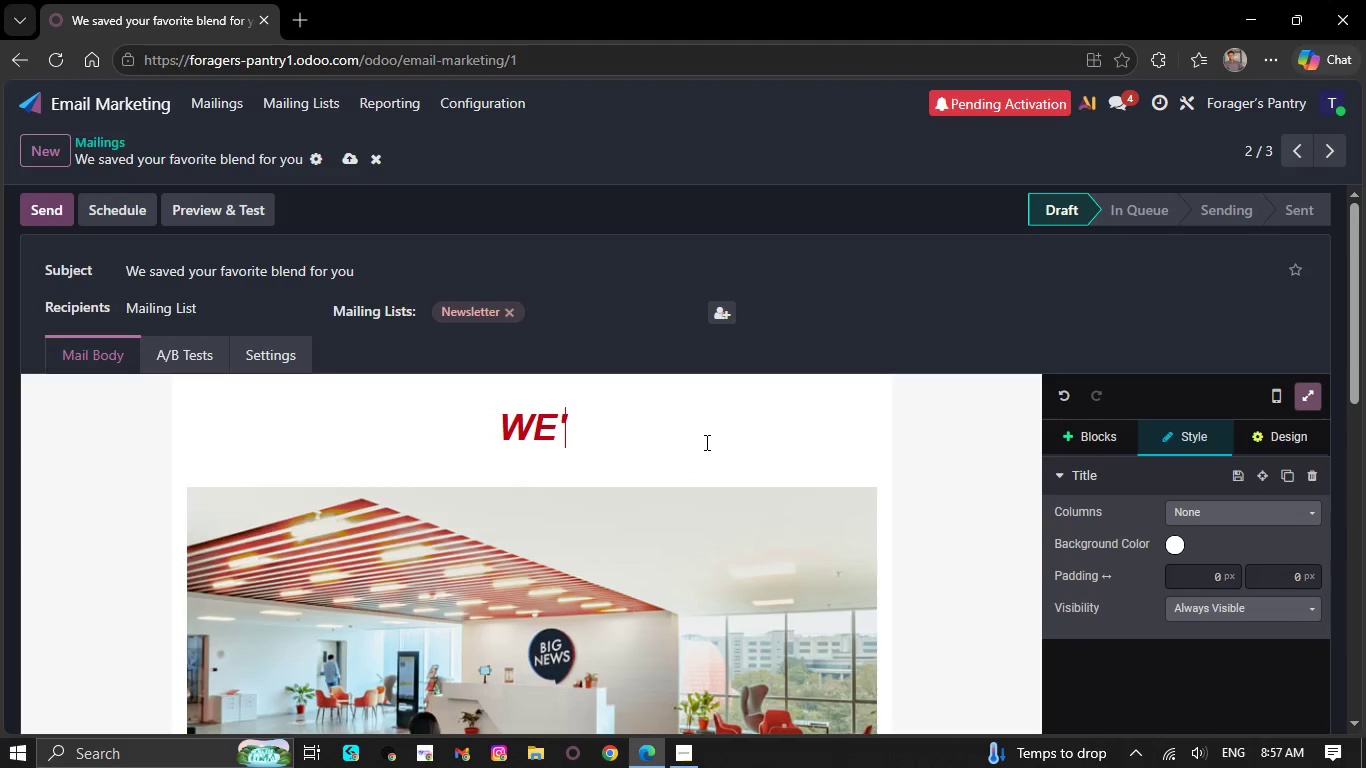 
key(Backspace)
 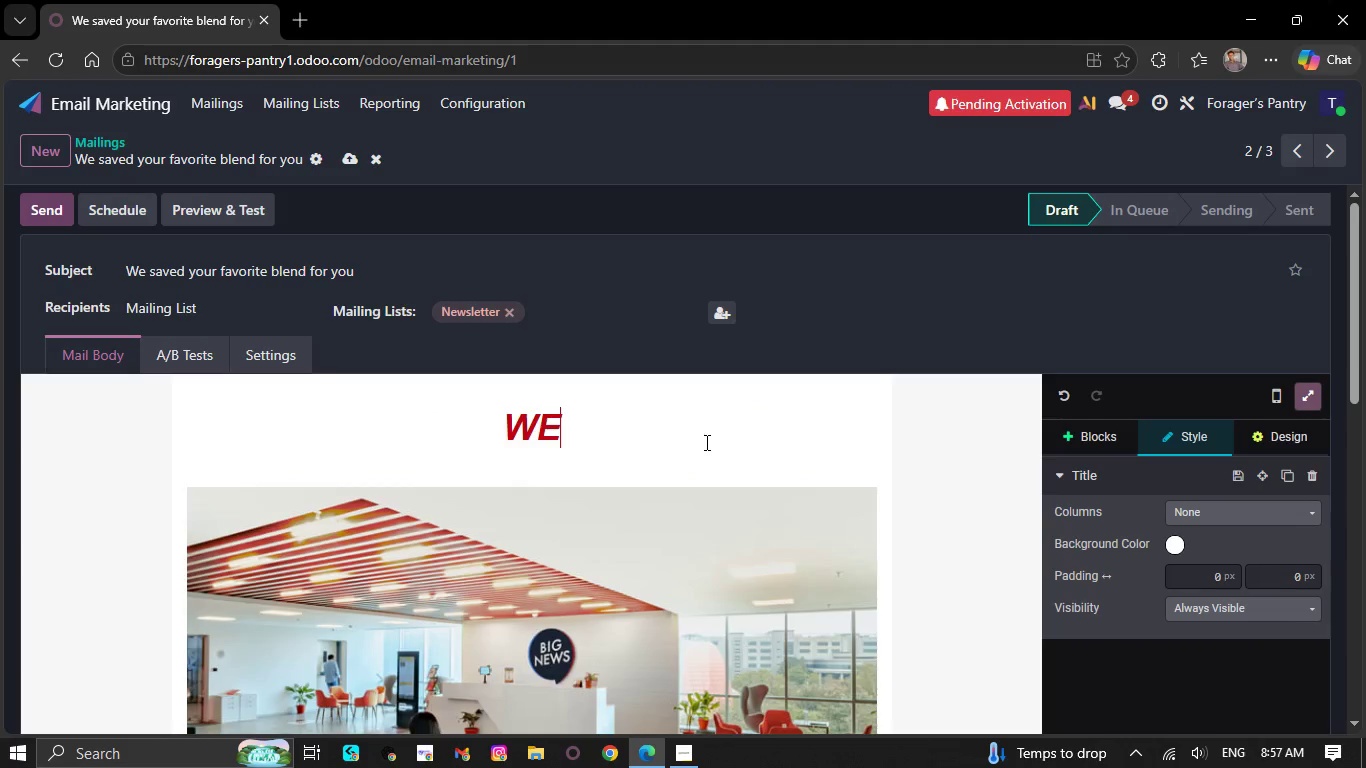 
key(Backspace)
 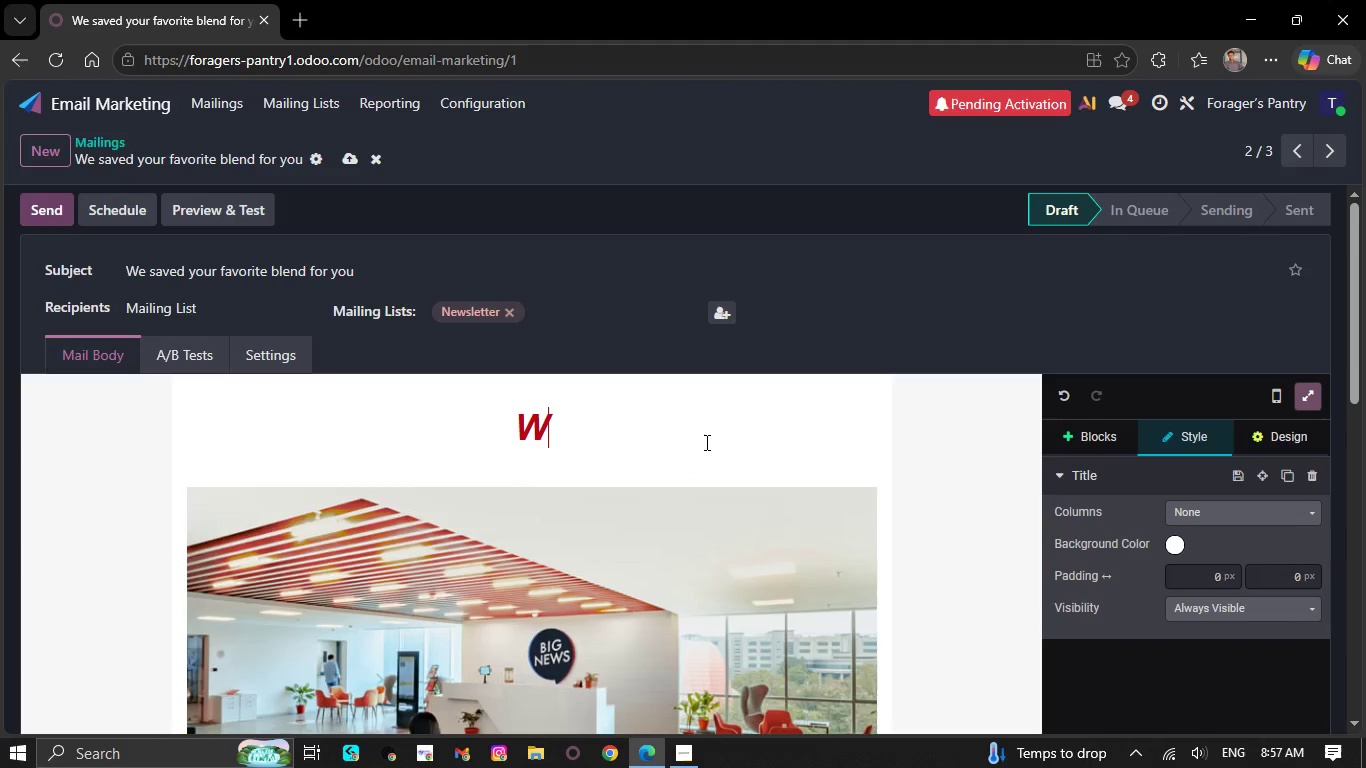 
key(E)
 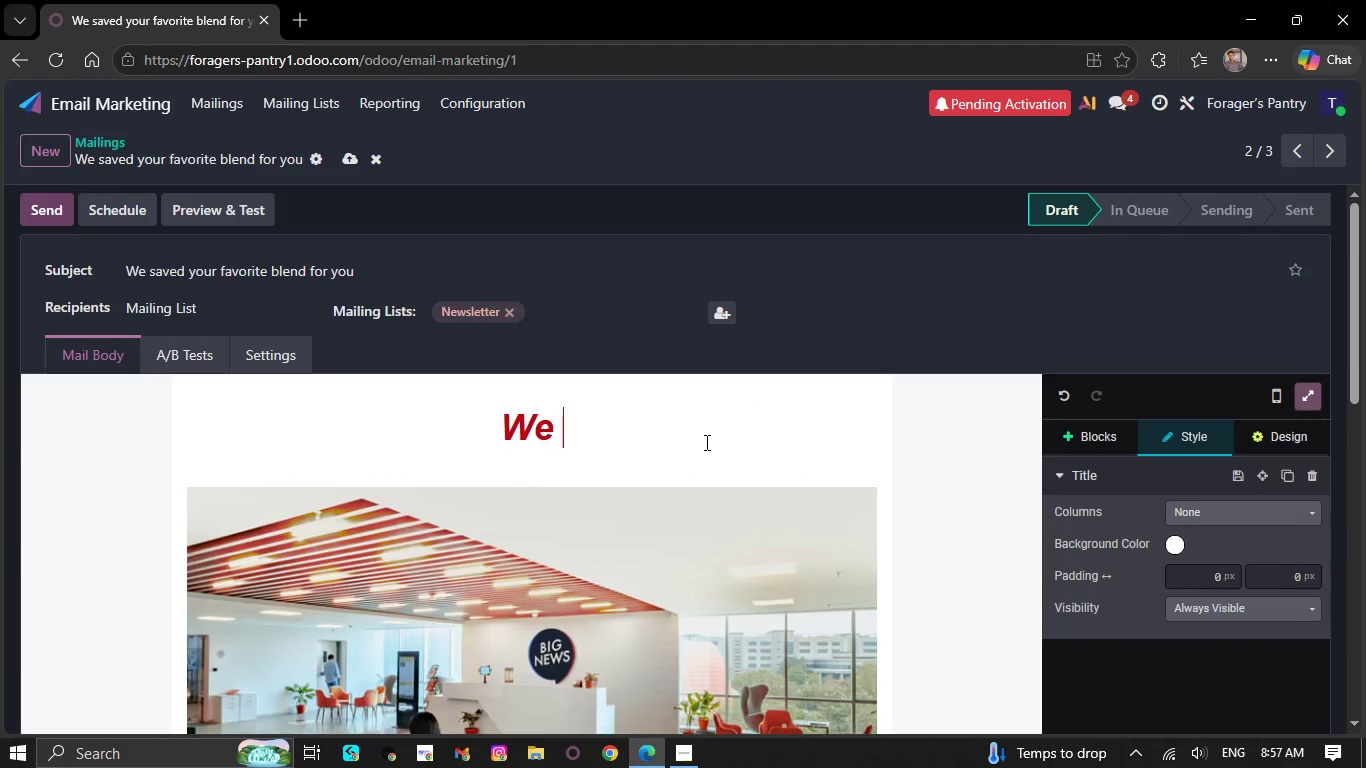 
key(Space)
 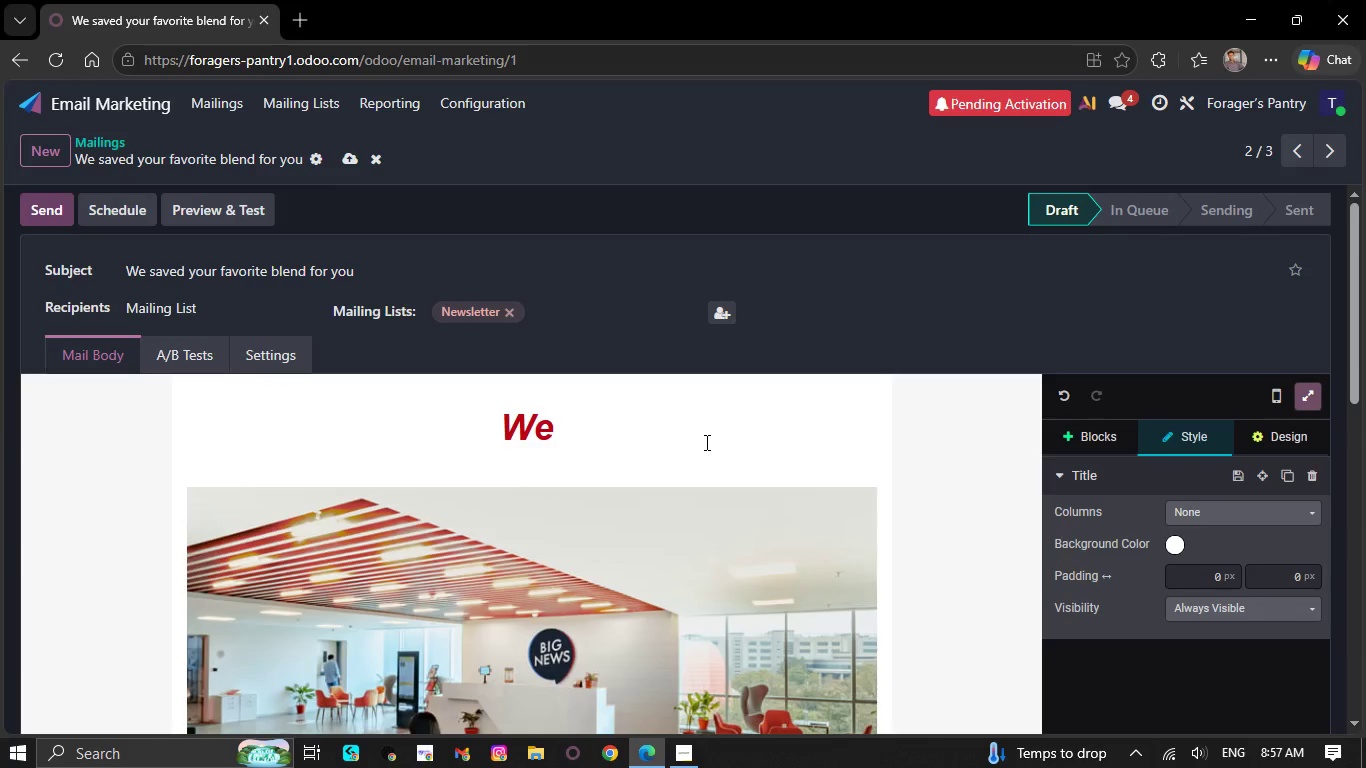 
key(Backspace)
key(Backspace)
type(T)
key(Backspace)
key(Backspace)
type(The )
 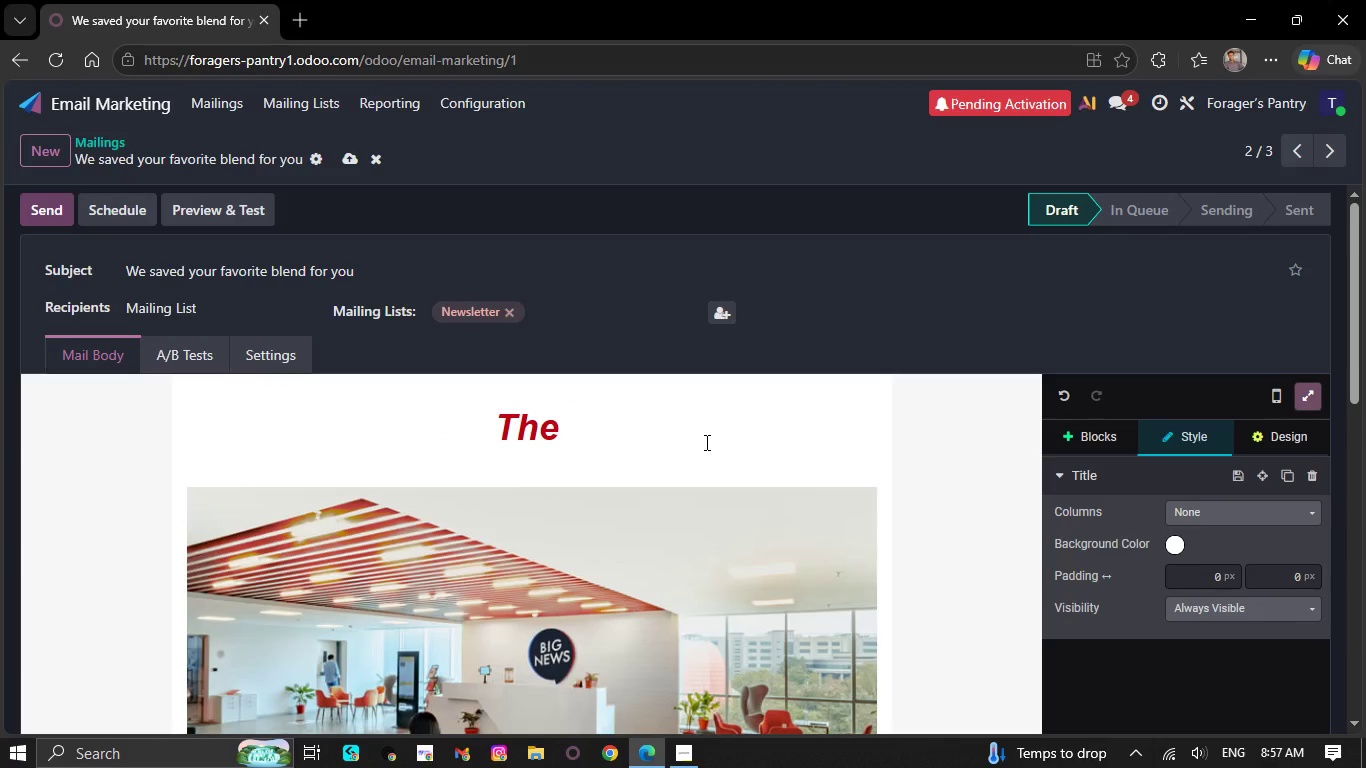 
wait(5.3)
 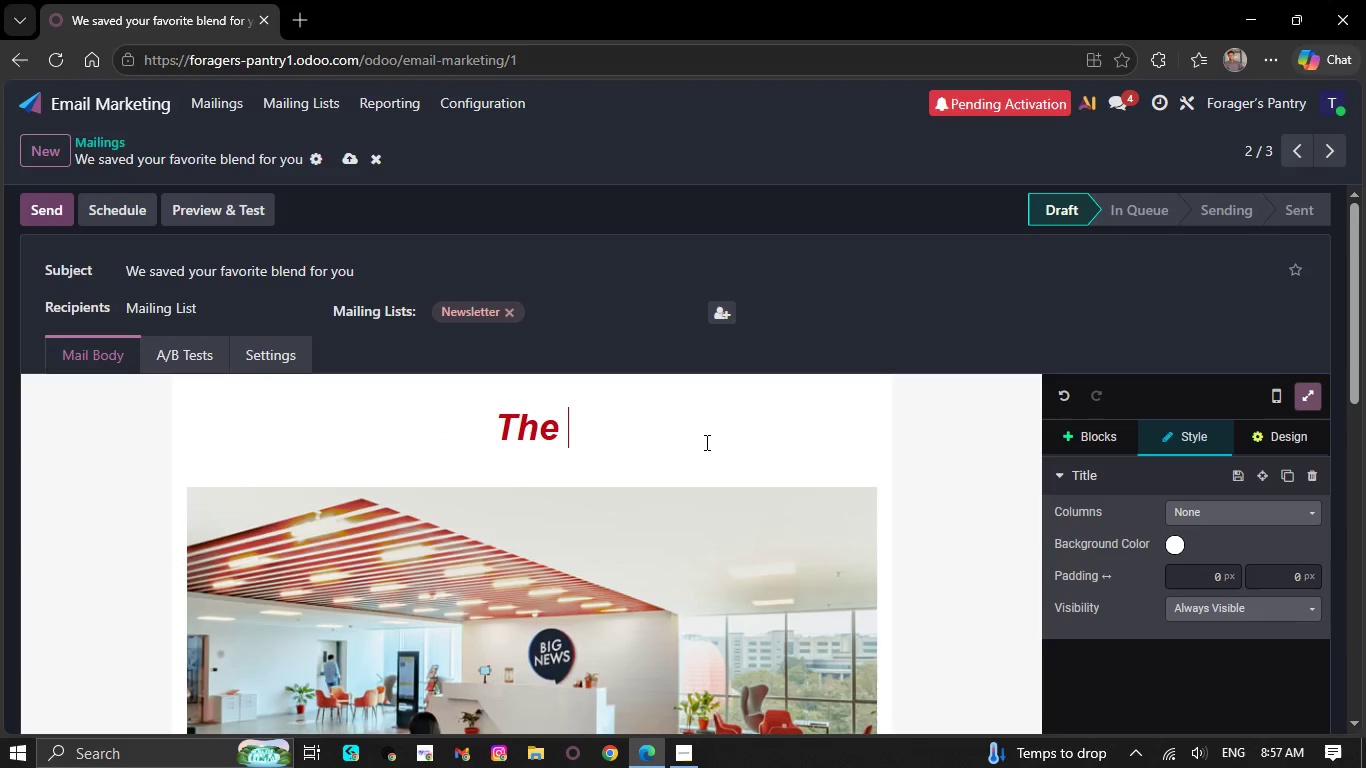 
key(Backspace)
key(Backspace)
key(Backspace)
key(Backspace)
type(A hand)
 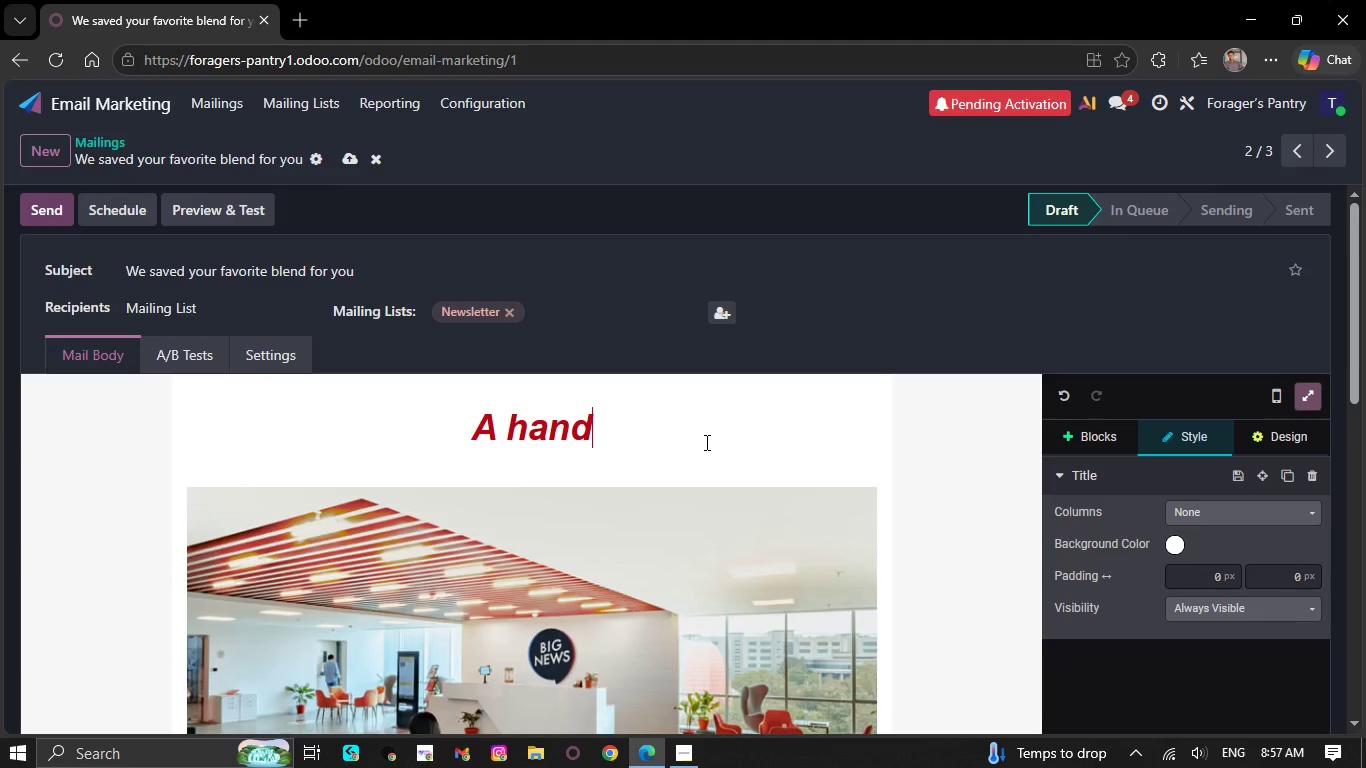 
wait(5.83)
 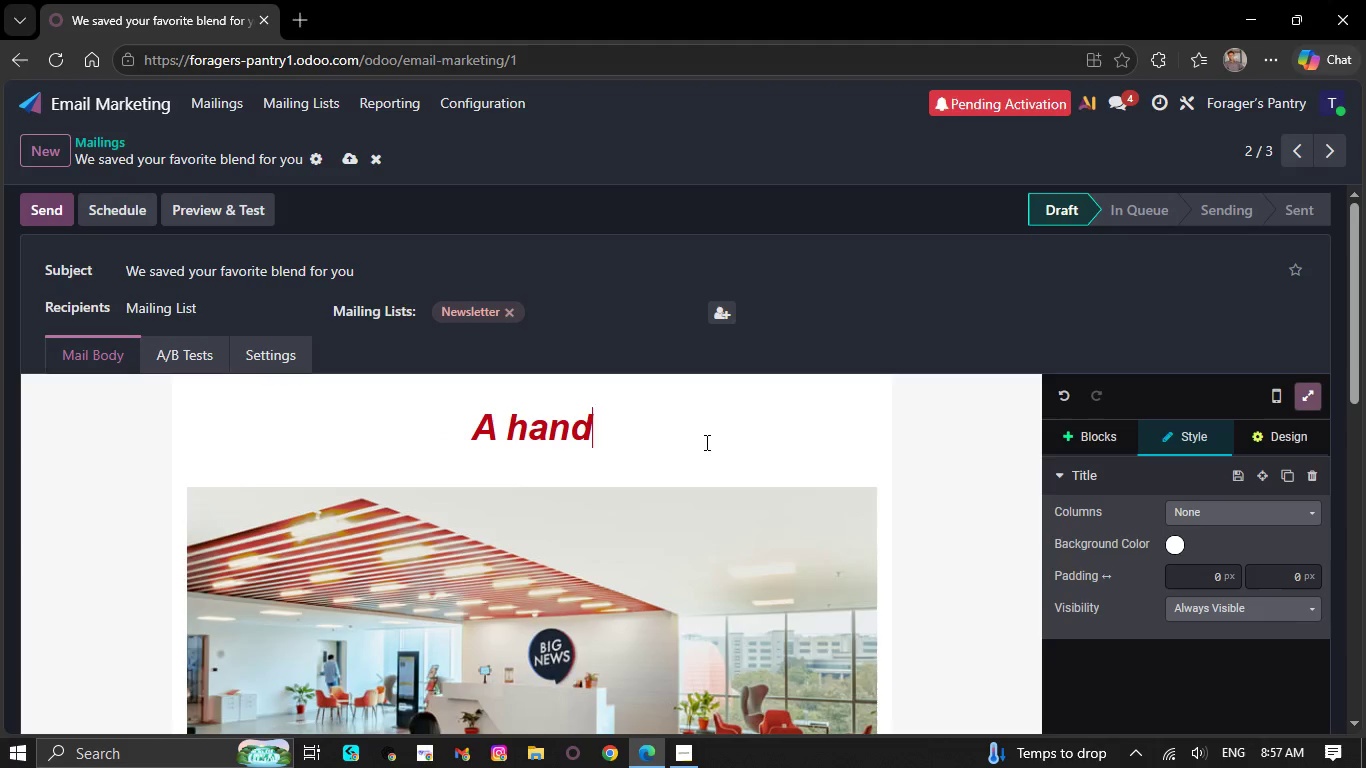 
type(crafted thank-)
 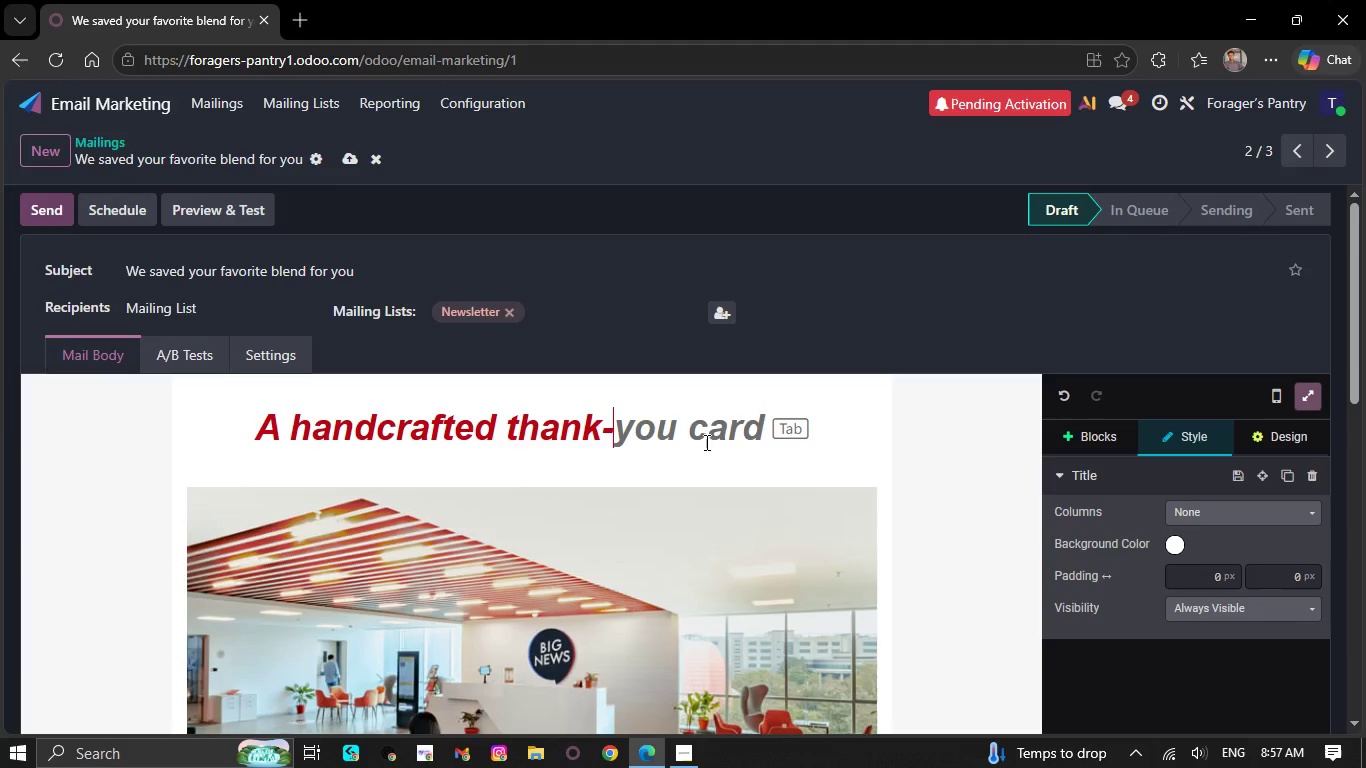 
type(you gift for our )
 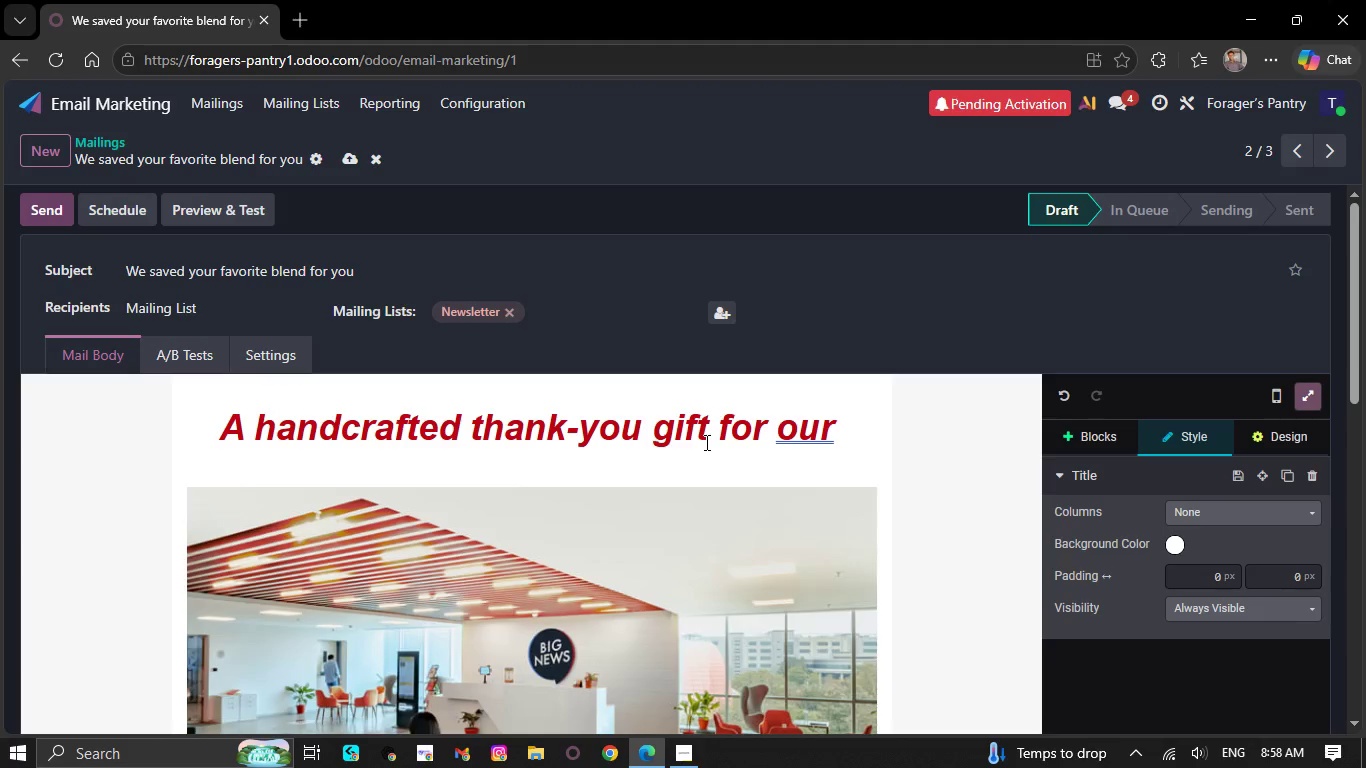 
wait(6.61)
 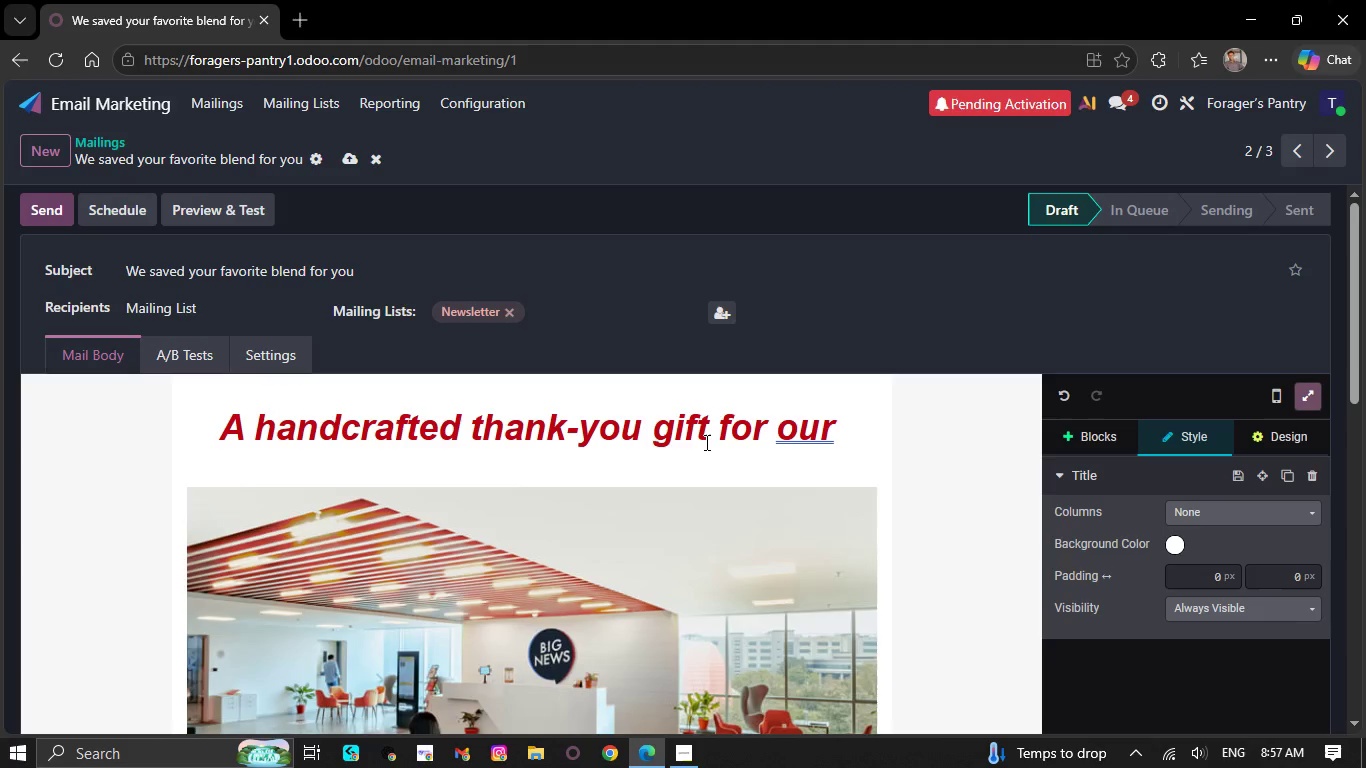 
type(ret)
 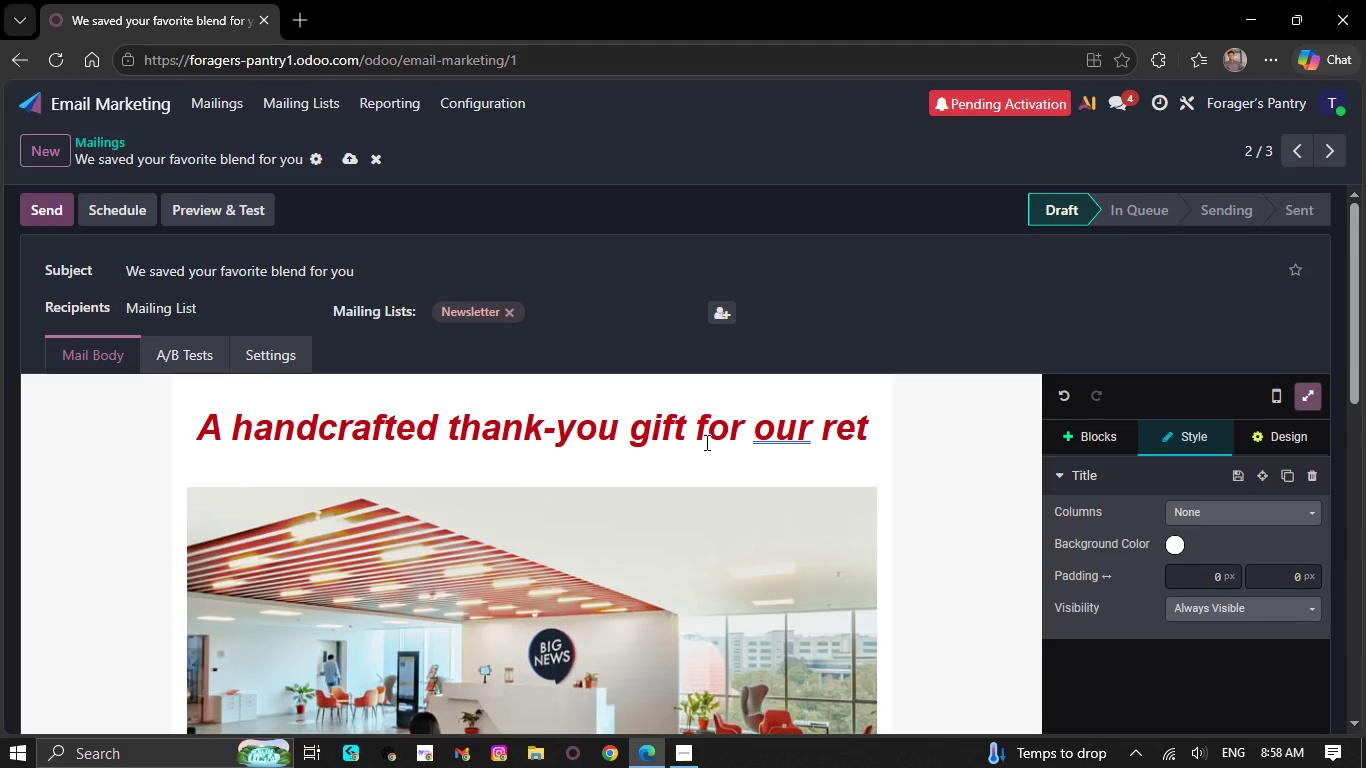 
wait(5.14)
 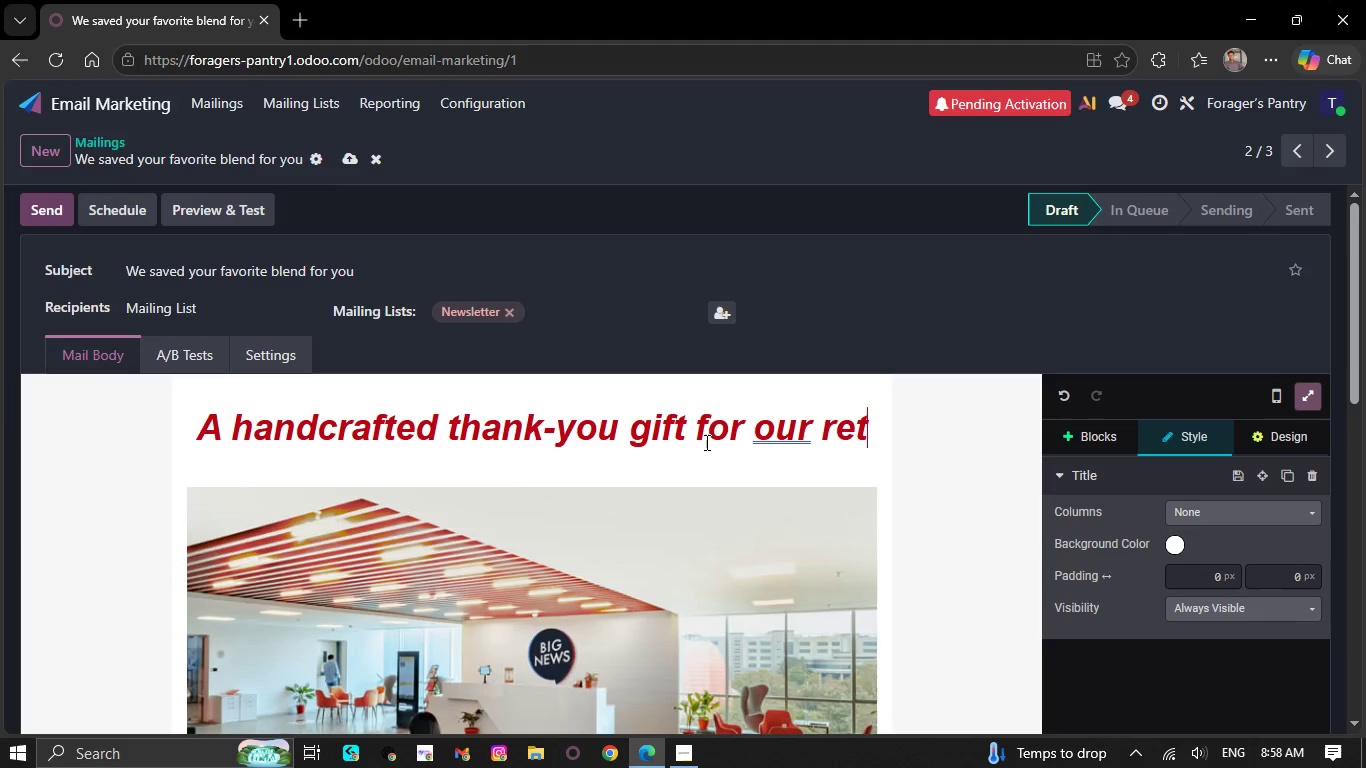 
type(urning tea )
 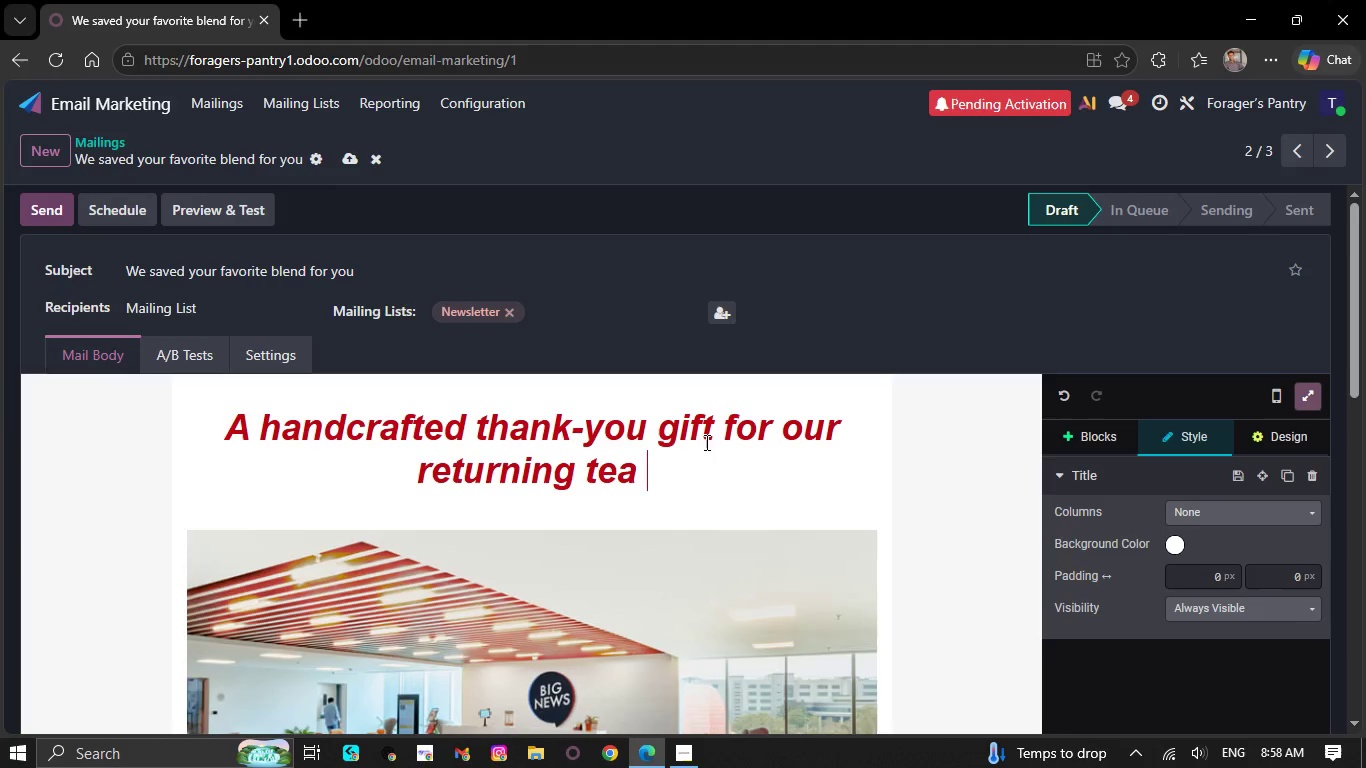 
type(lovers.)
 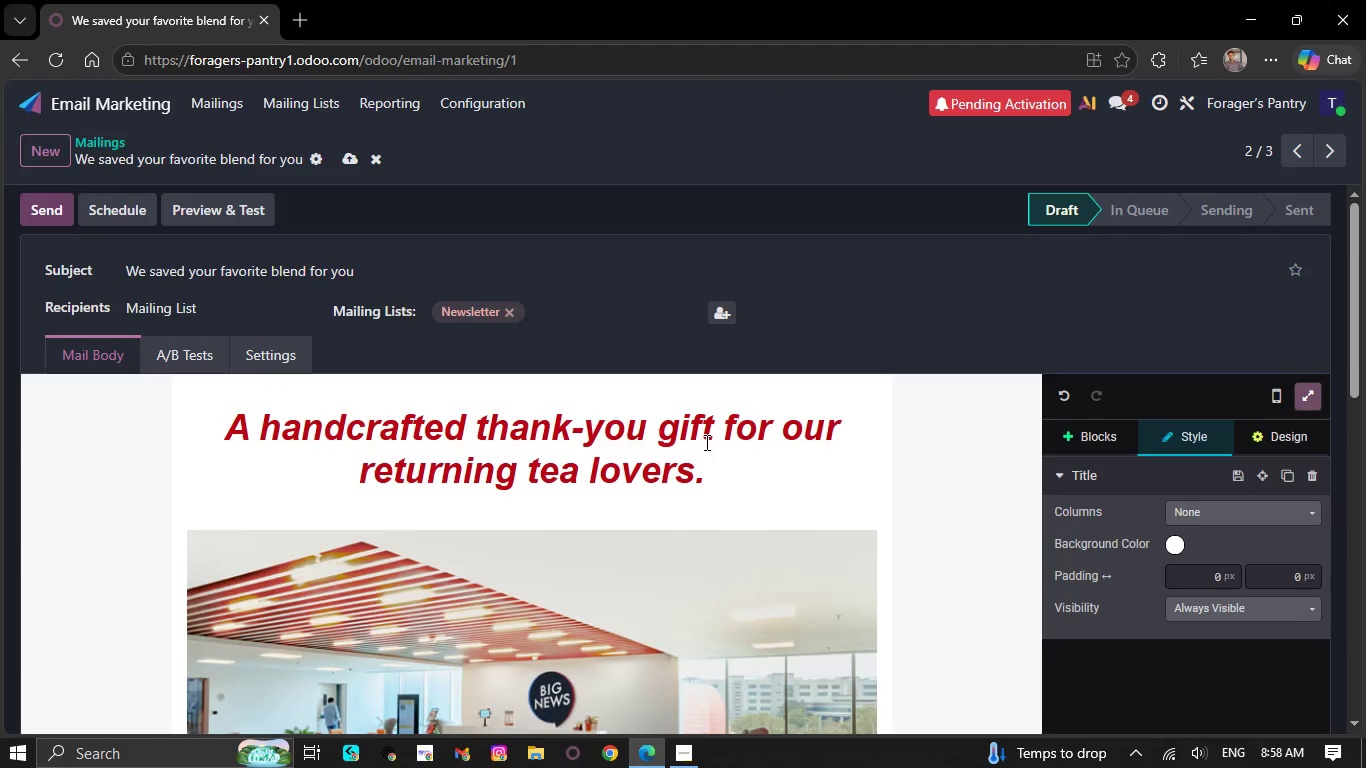 
scroll: coordinate [705, 442], scroll_direction: down, amount: 4.0
 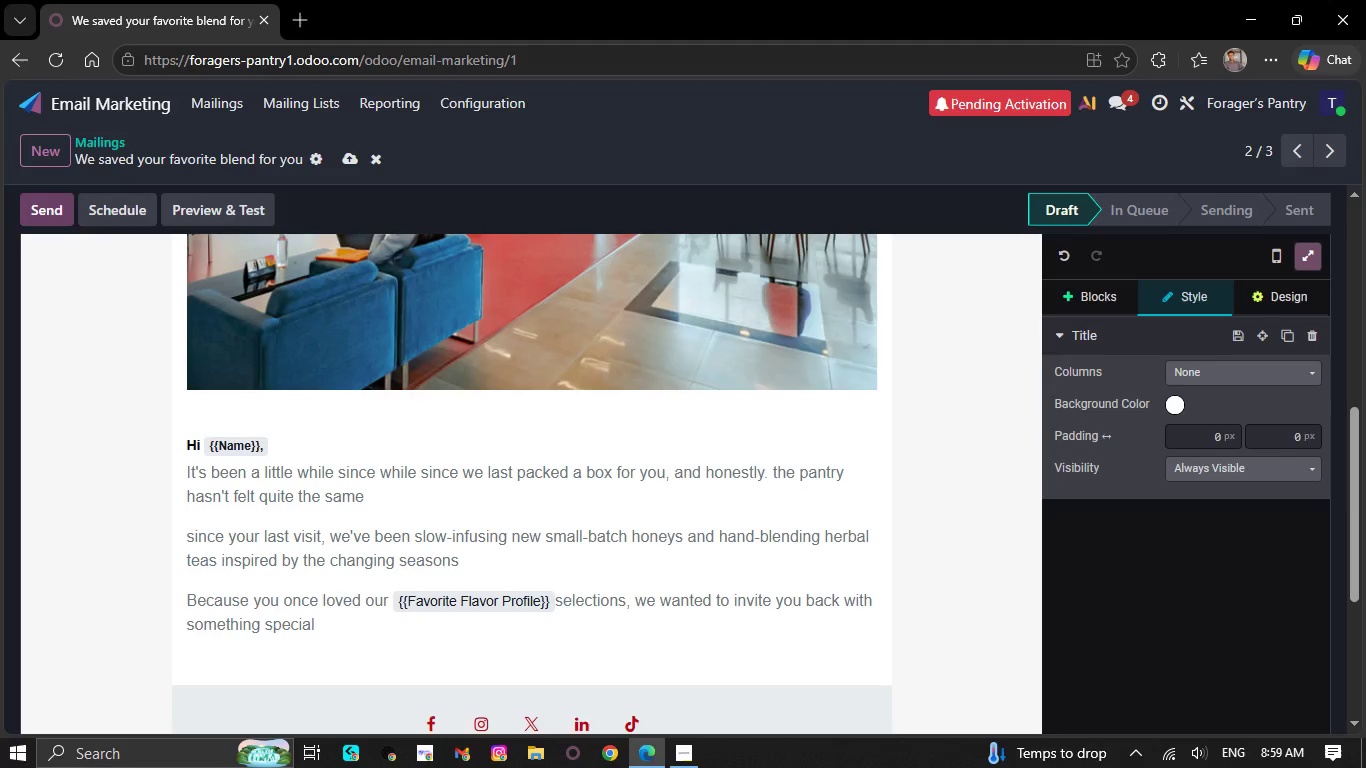 
wait(86.38)
 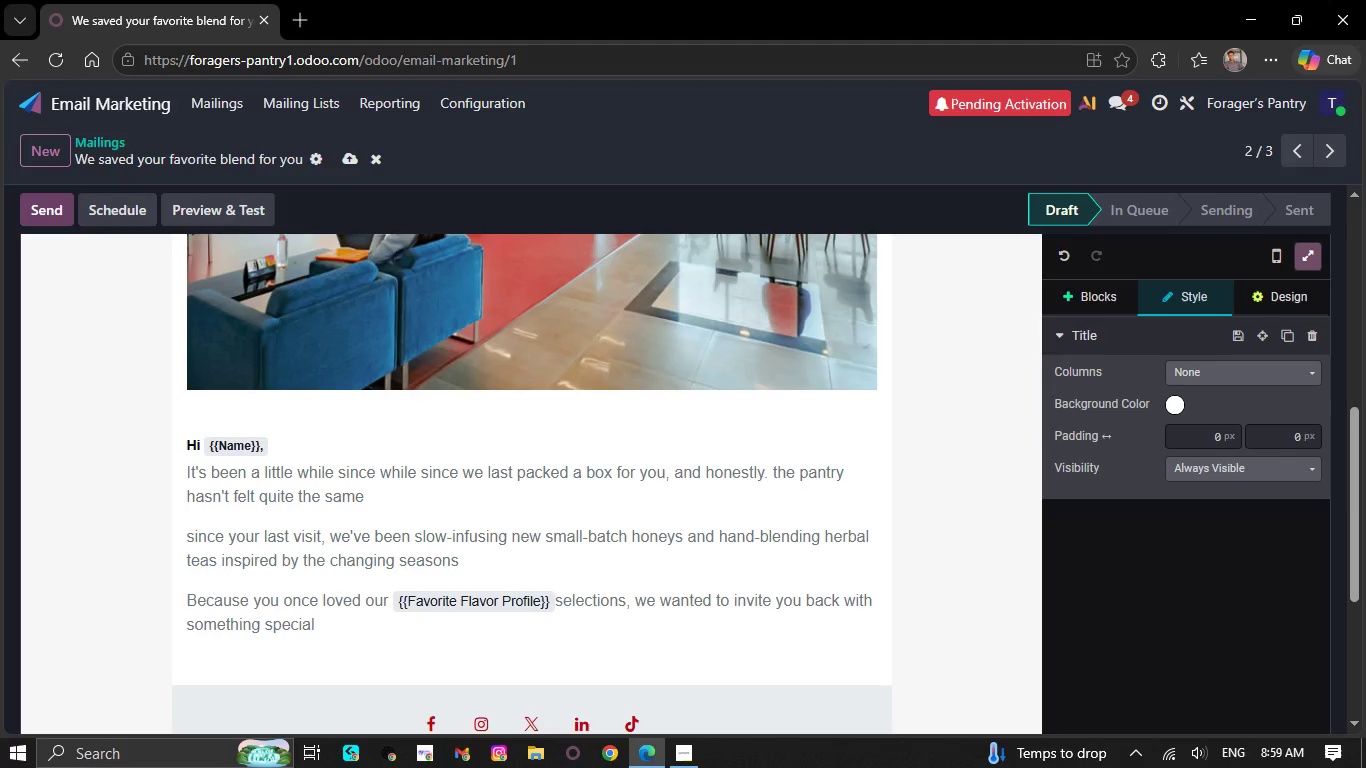 
left_click([1118, 306])
 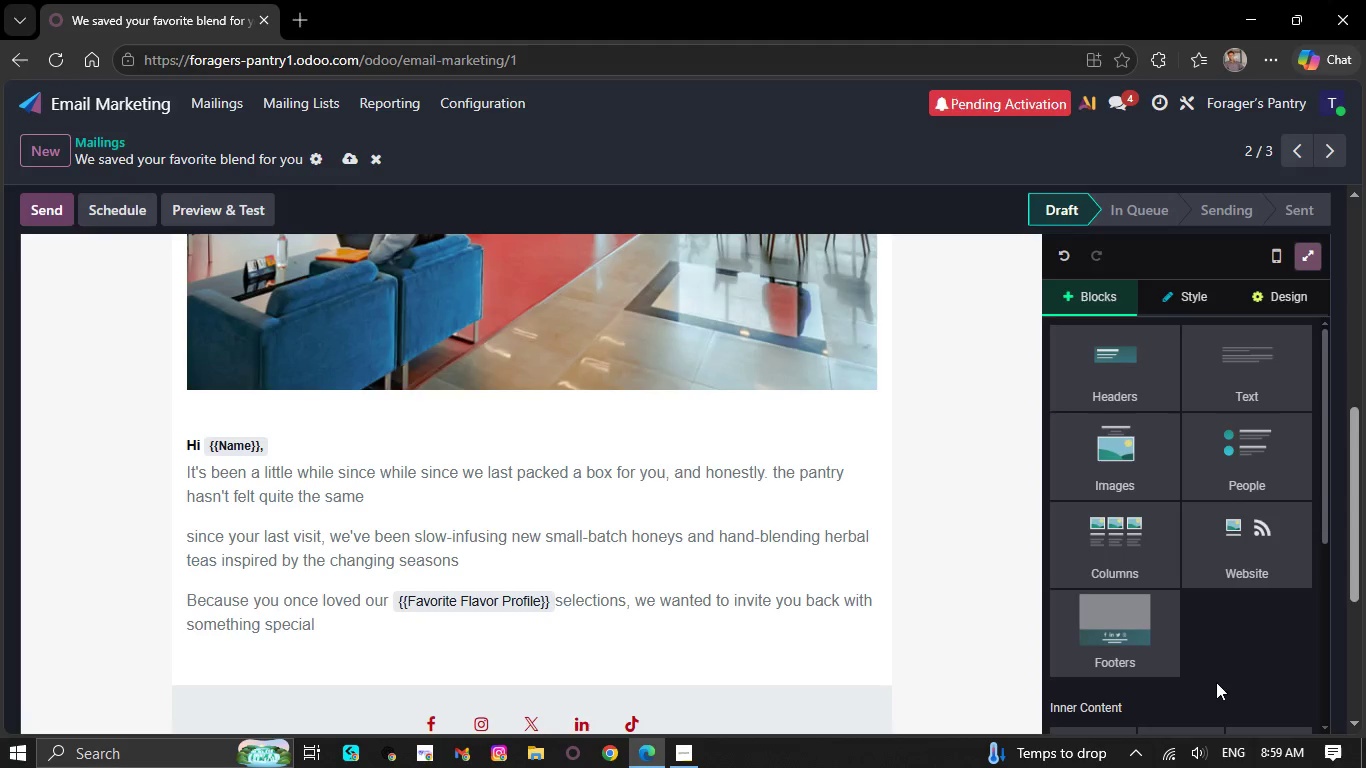 
scroll: coordinate [1214, 665], scroll_direction: down, amount: 12.0
 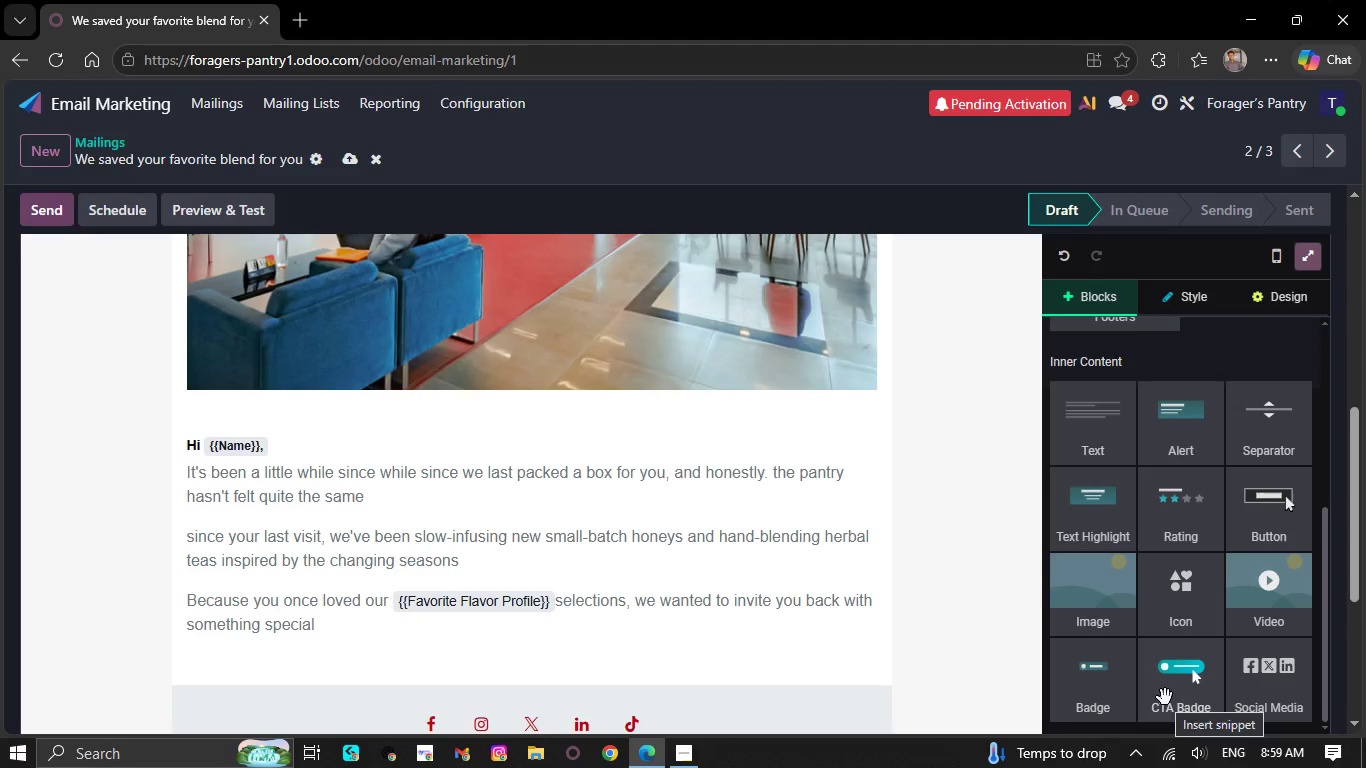 
left_click_drag(start_coordinate=[1165, 697], to_coordinate=[669, 699])
 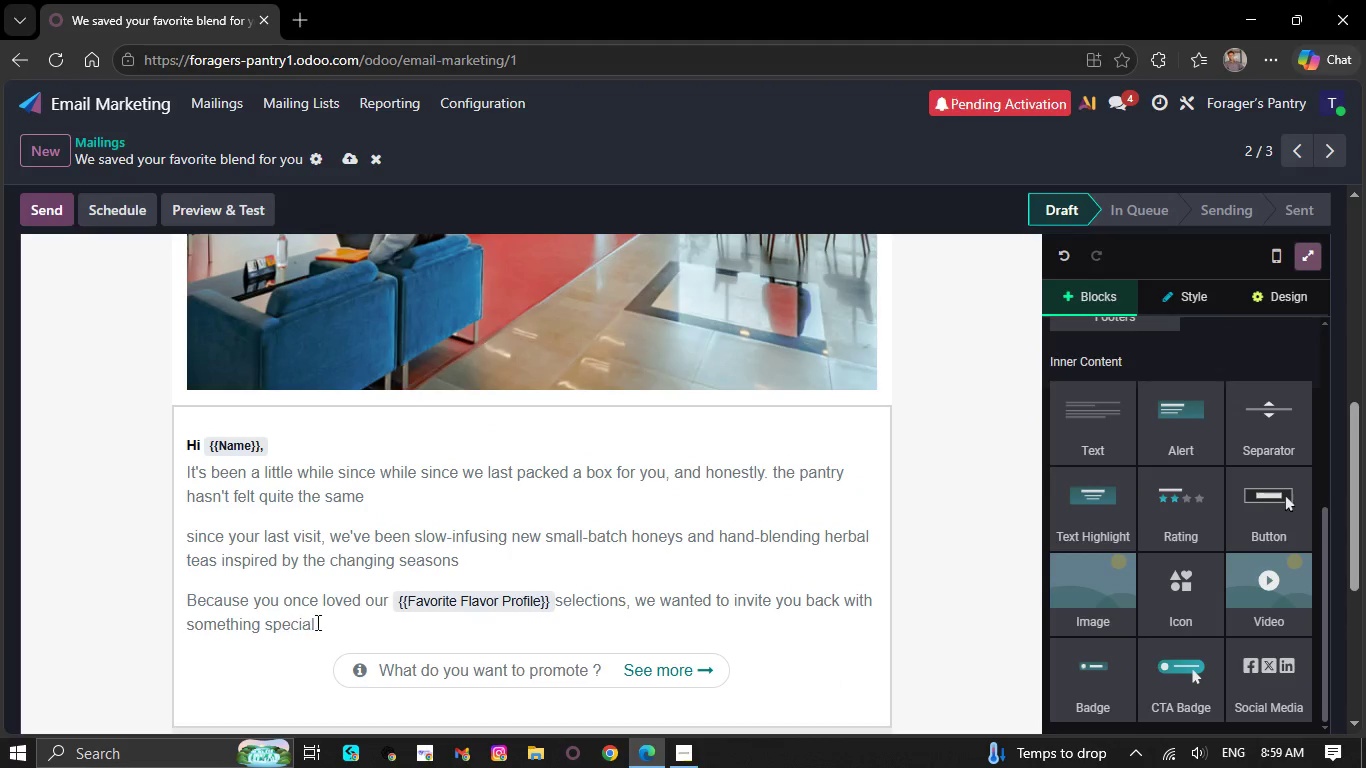 
left_click([321, 625])
 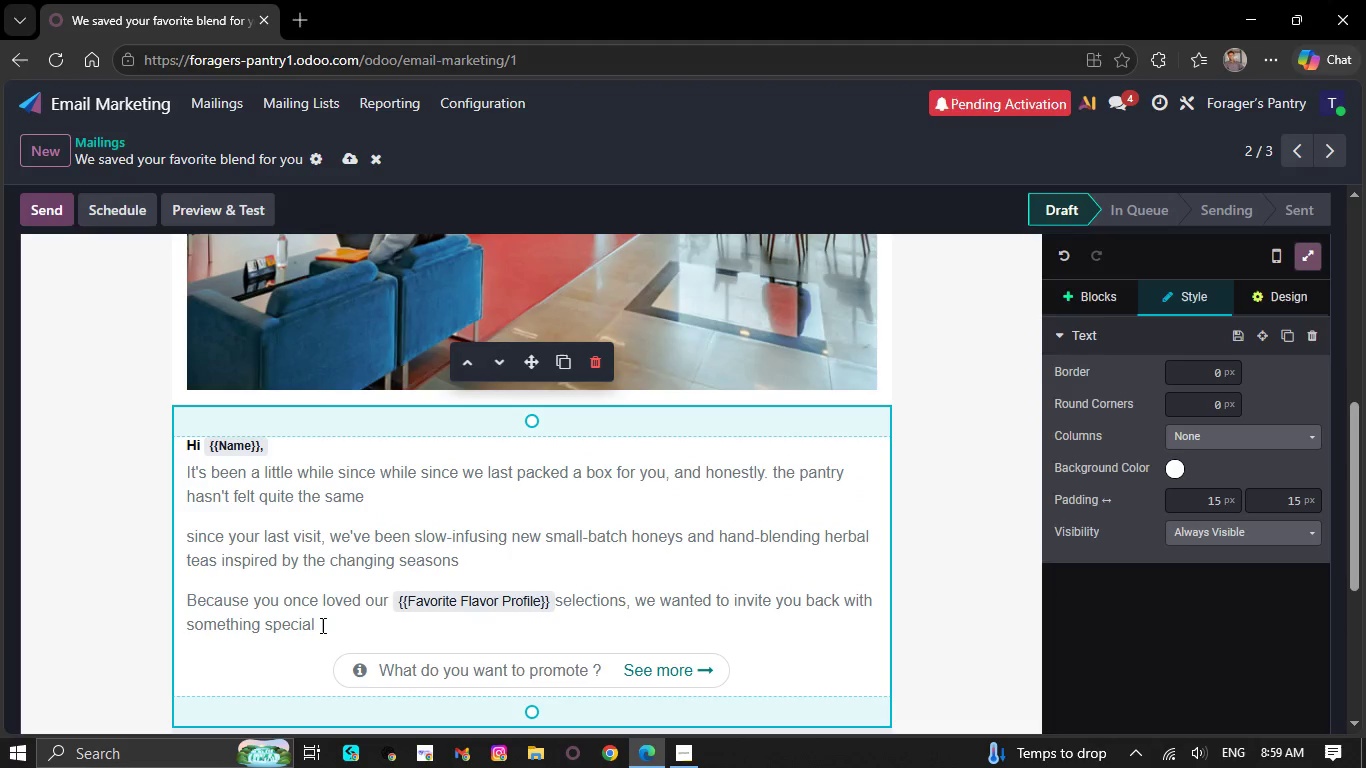 
key(Backspace)
type(.)
key(NumpadEnter)
type(Warm regards )
key(Backspace)
type(,)
 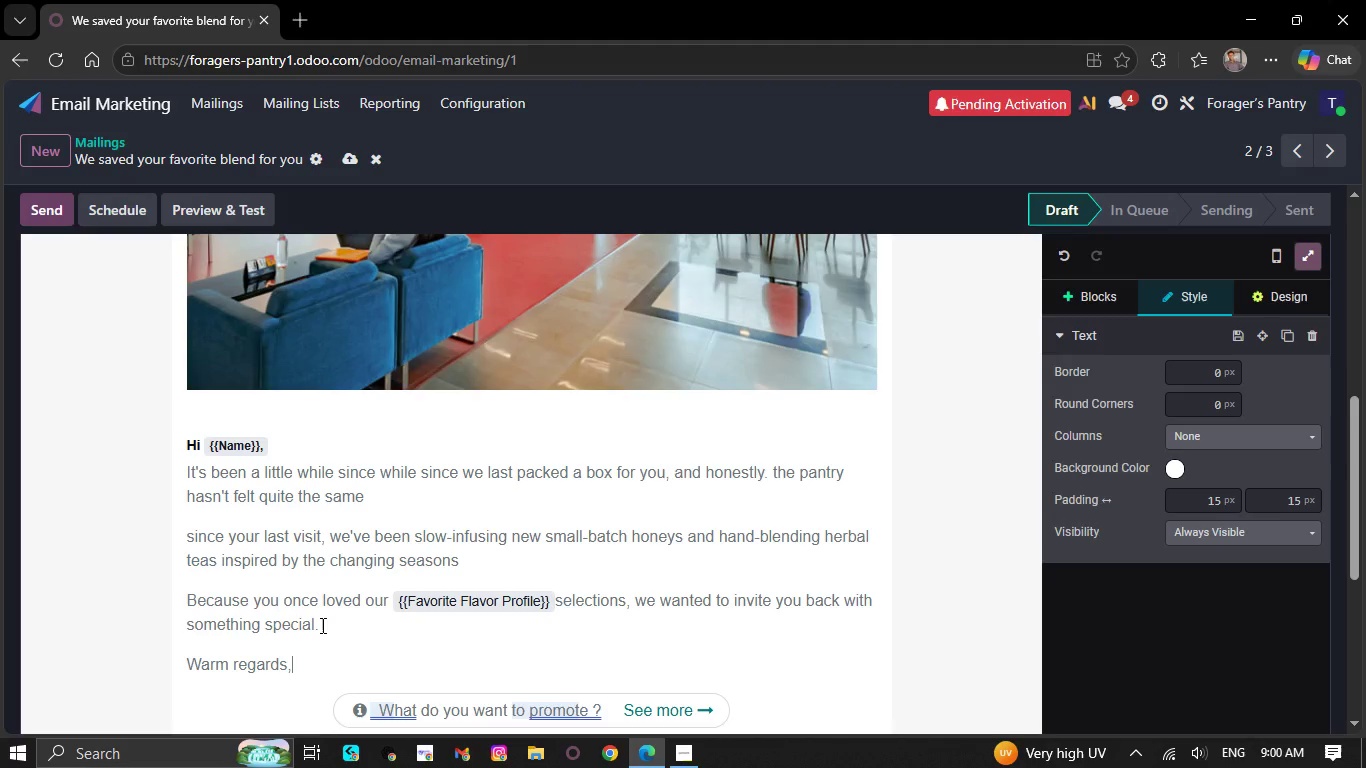 
hold_key(key=ShiftRight, duration=0.36)
 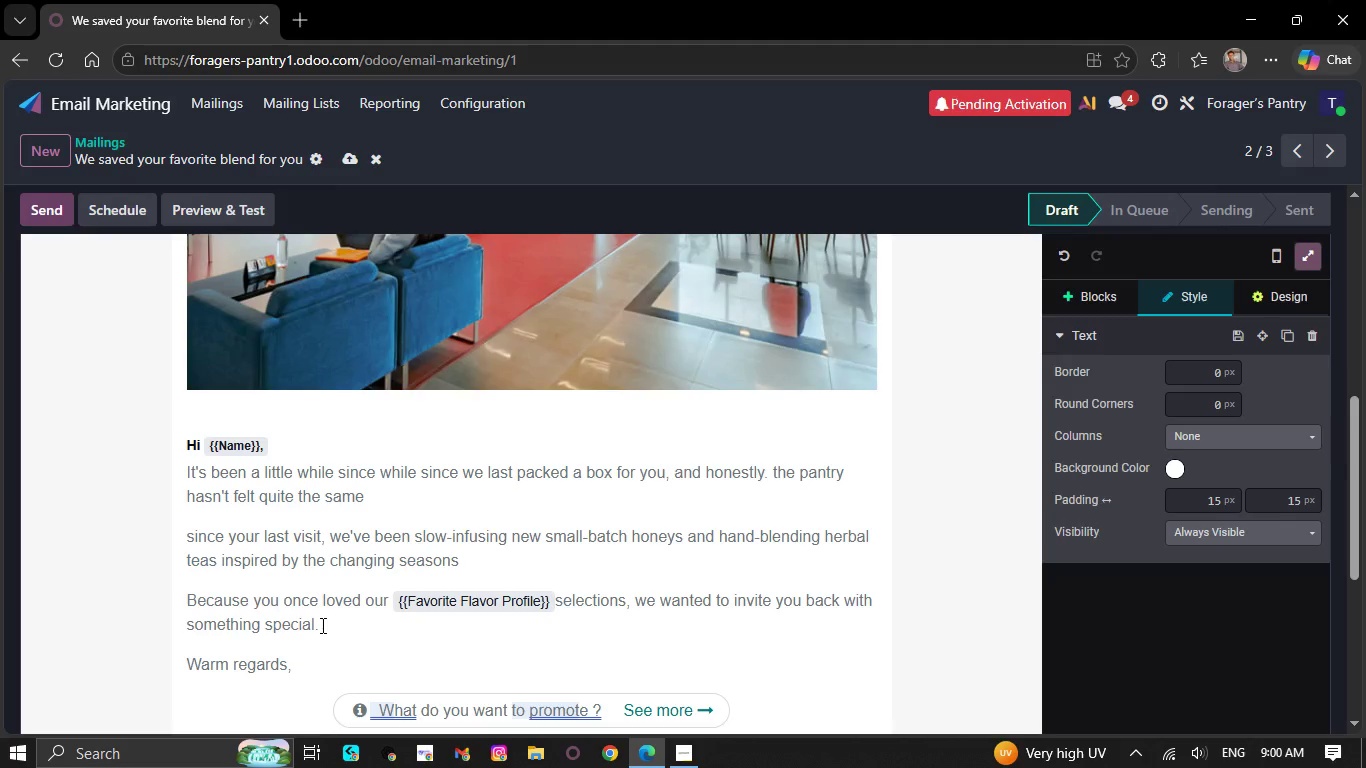 
key(Shift+NumpadEnter)
 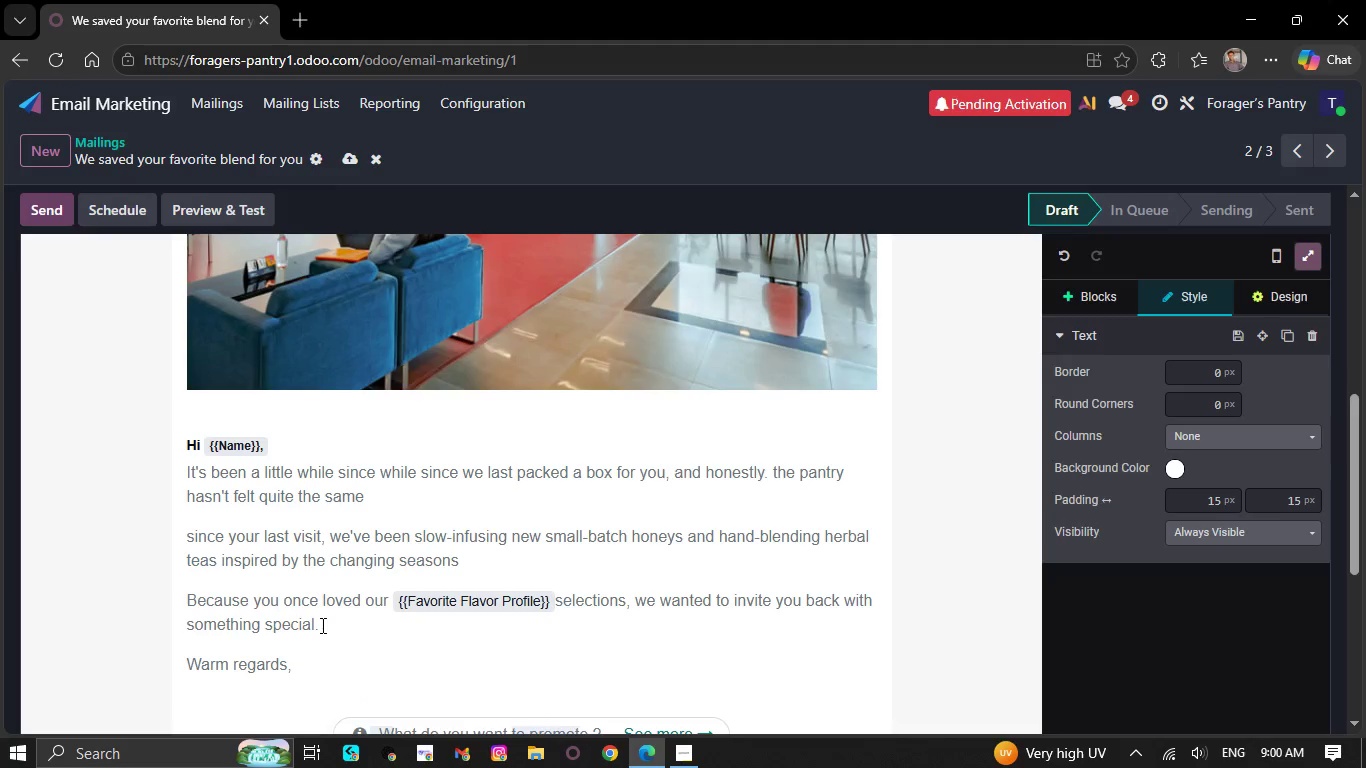 
key(CapsLock)
 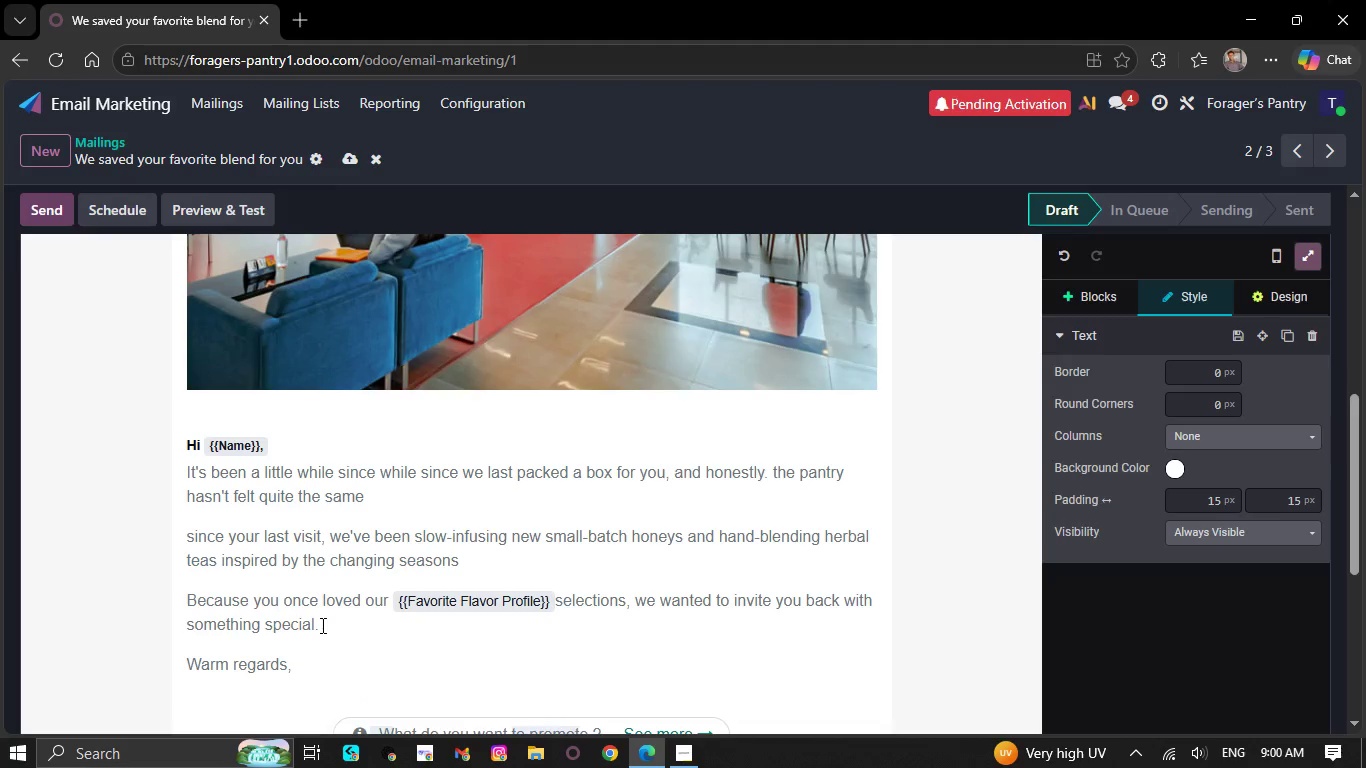 
key(F)
 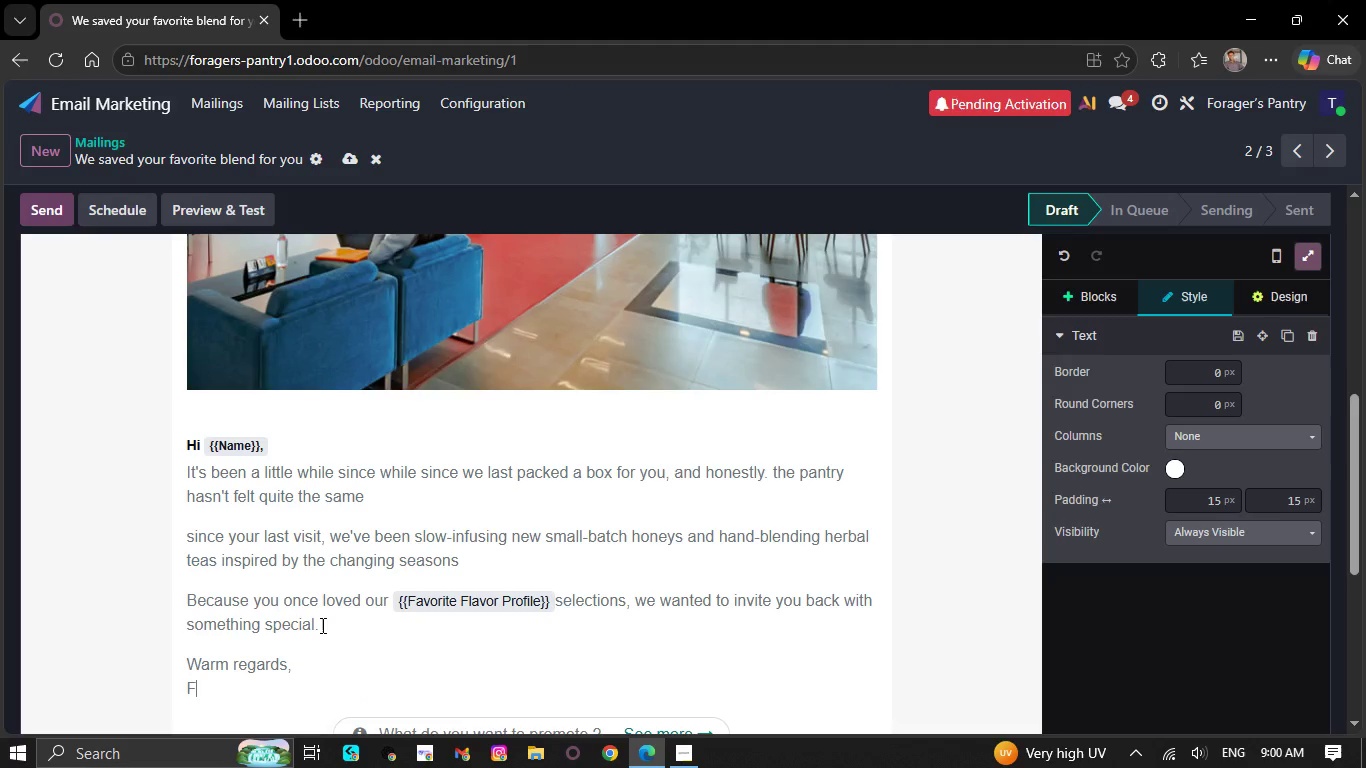 
key(CapsLock)
 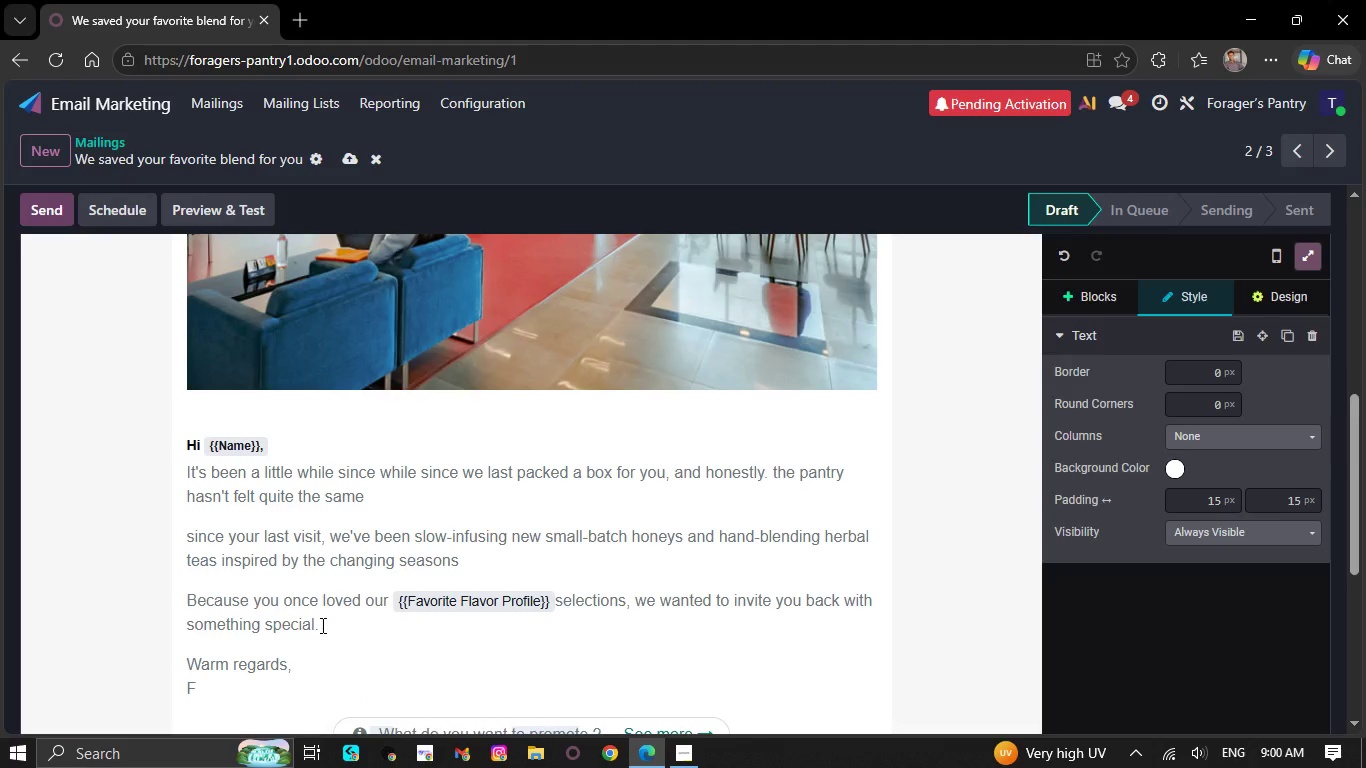 
wait(5.05)
 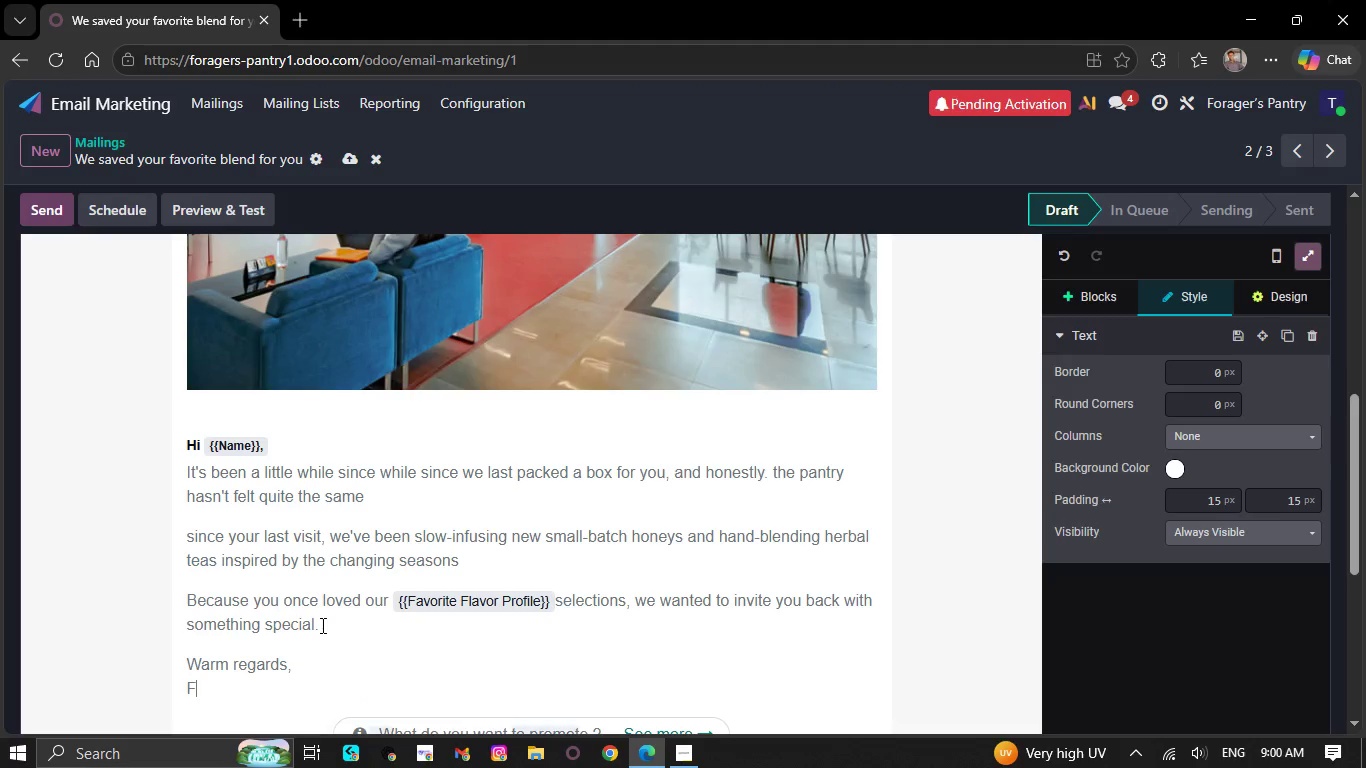 
type(orager's )
 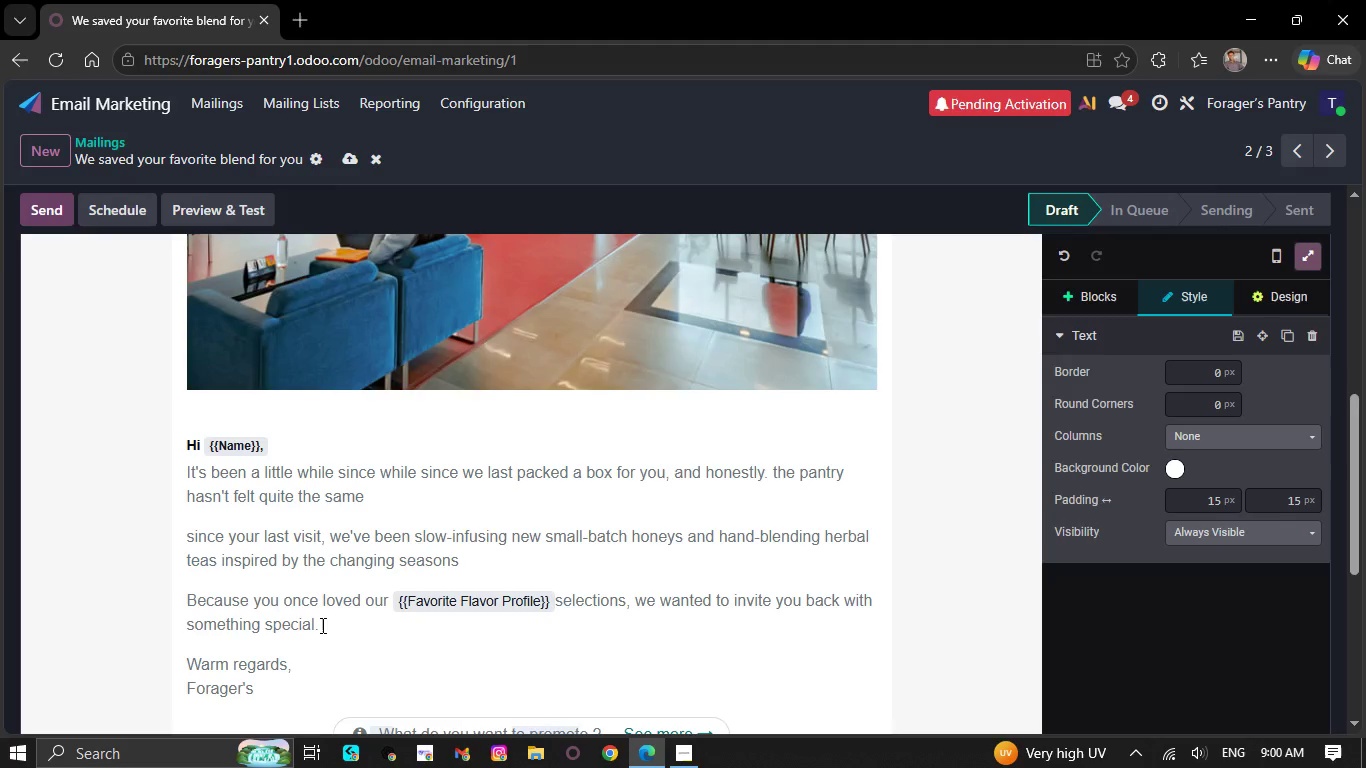 
type( Pantry)
 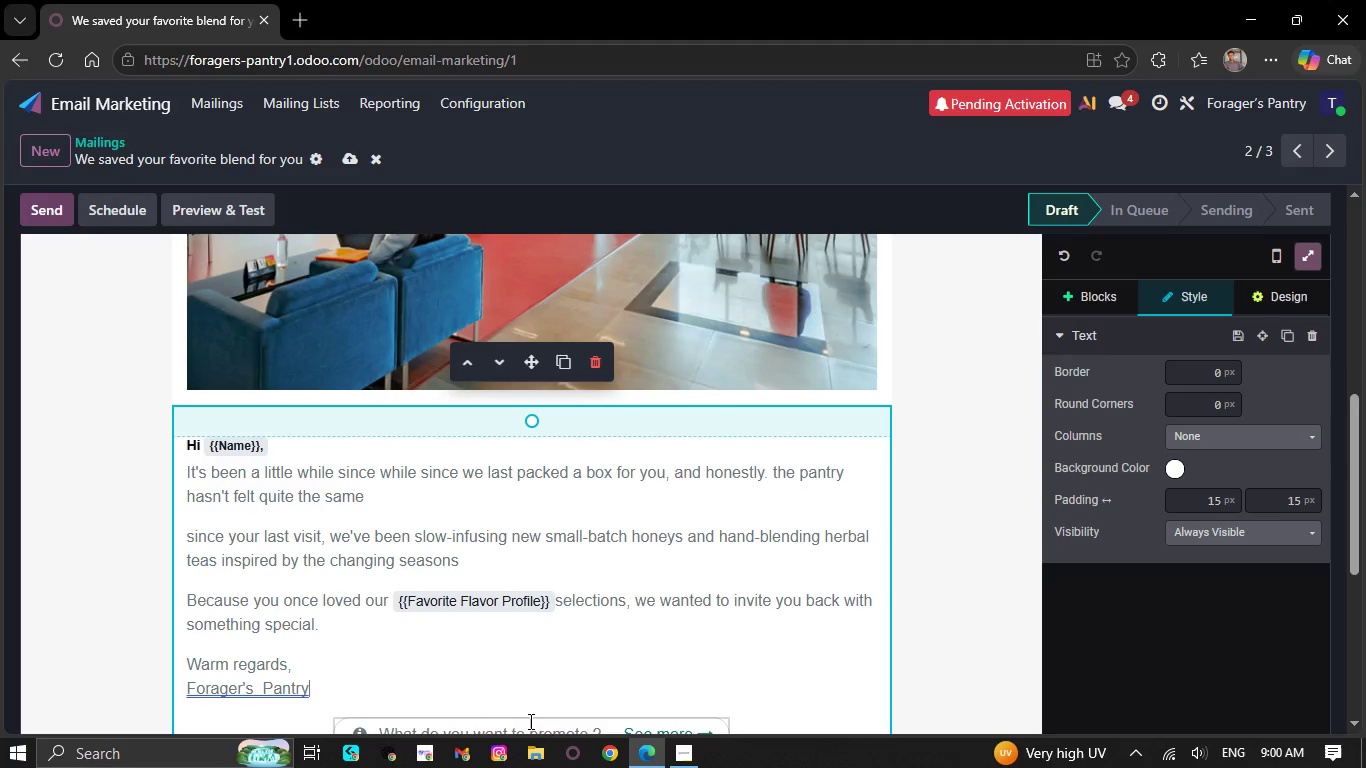 
left_click([532, 716])
 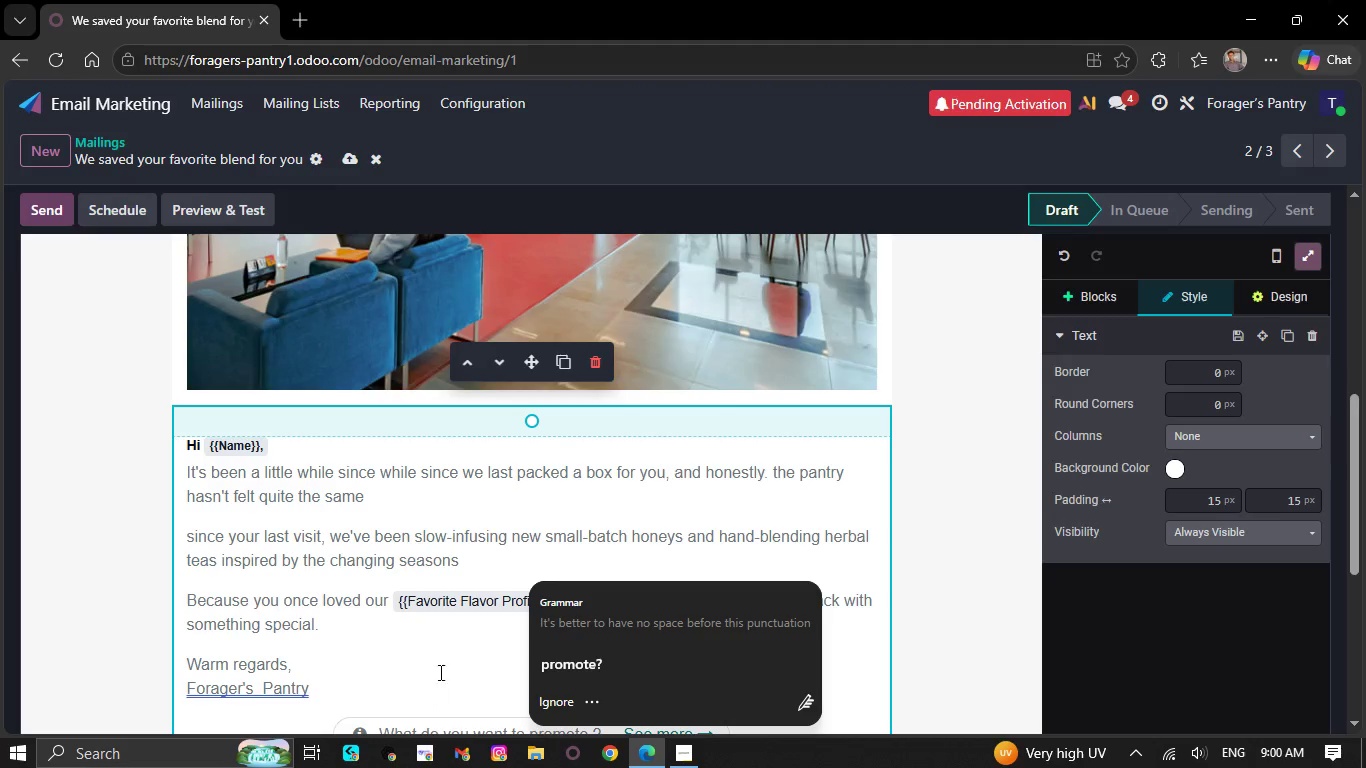 
scroll: coordinate [445, 647], scroll_direction: down, amount: 3.0
 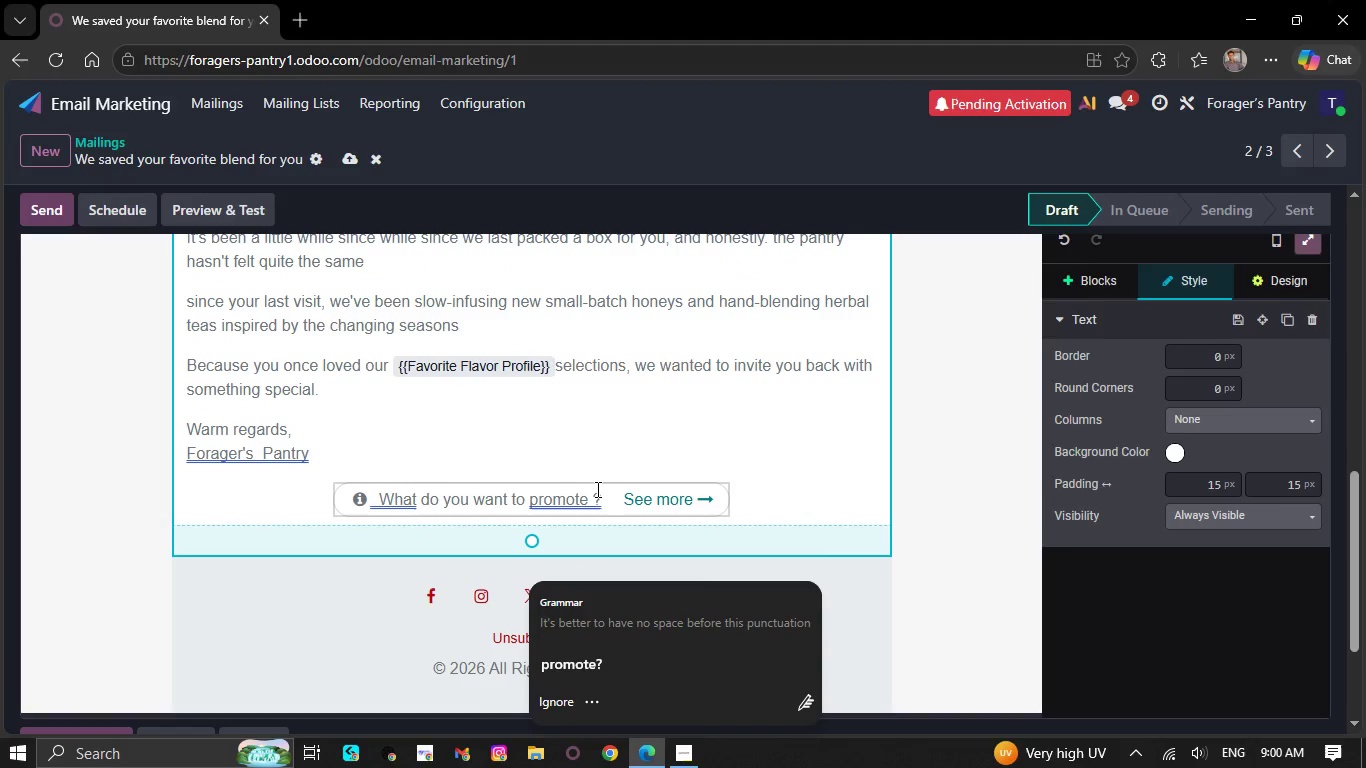 
left_click([596, 490])
 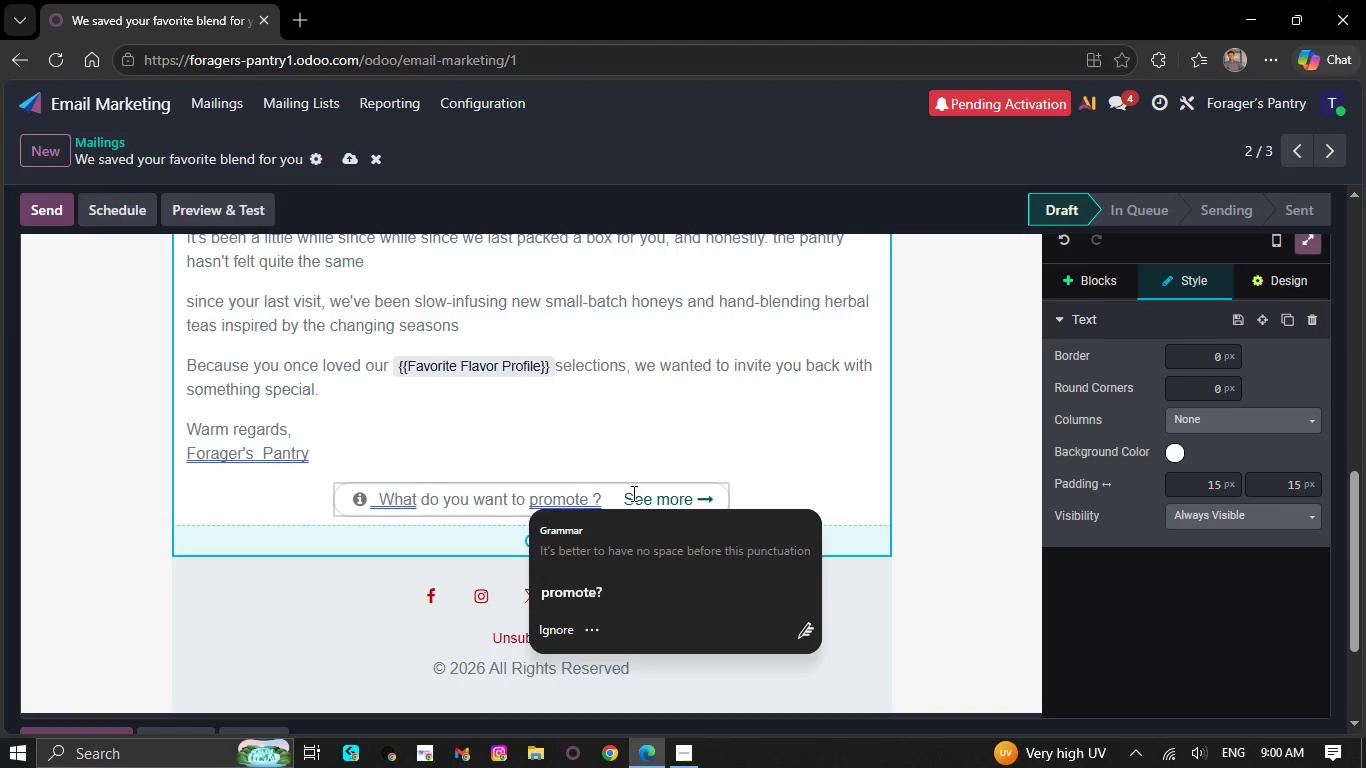 
left_click([632, 493])
 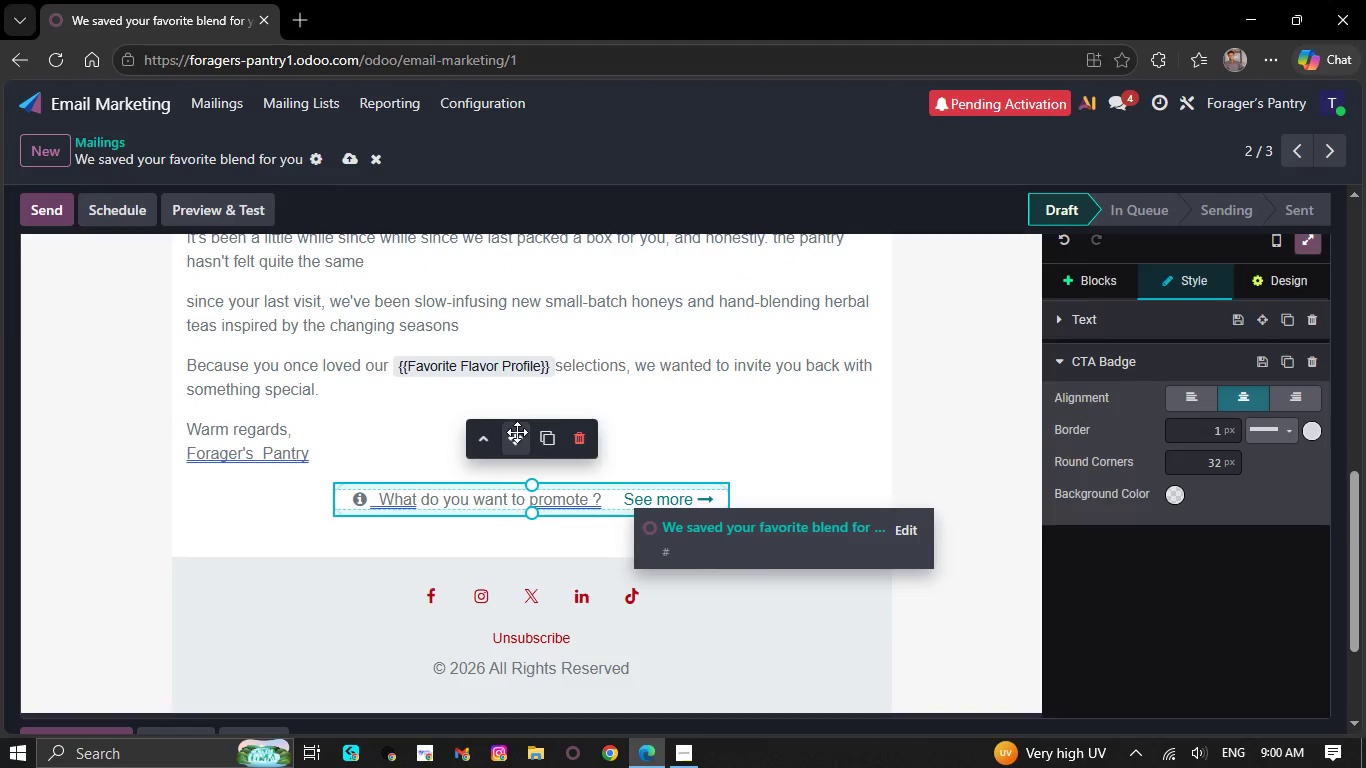 
left_click_drag(start_coordinate=[517, 432], to_coordinate=[512, 421])
 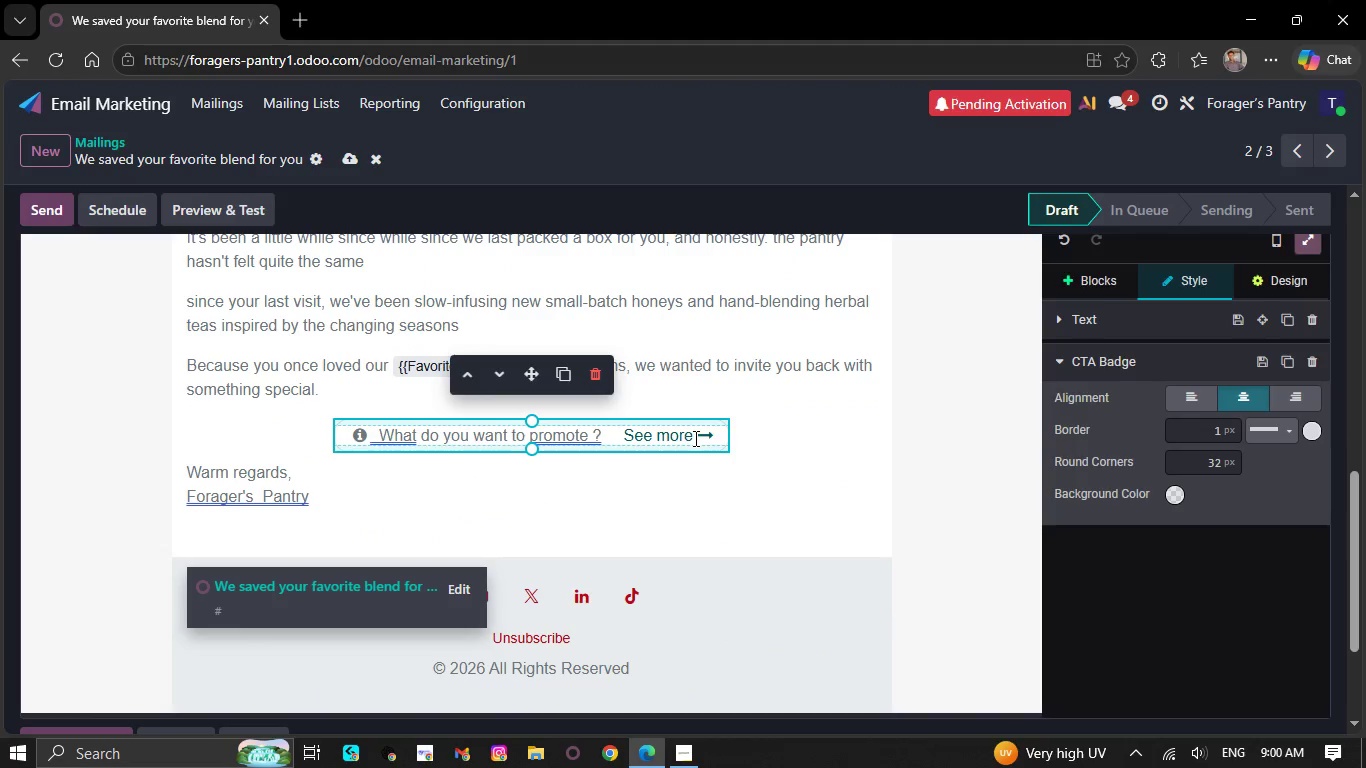 
left_click_drag(start_coordinate=[694, 438], to_coordinate=[385, 422])
 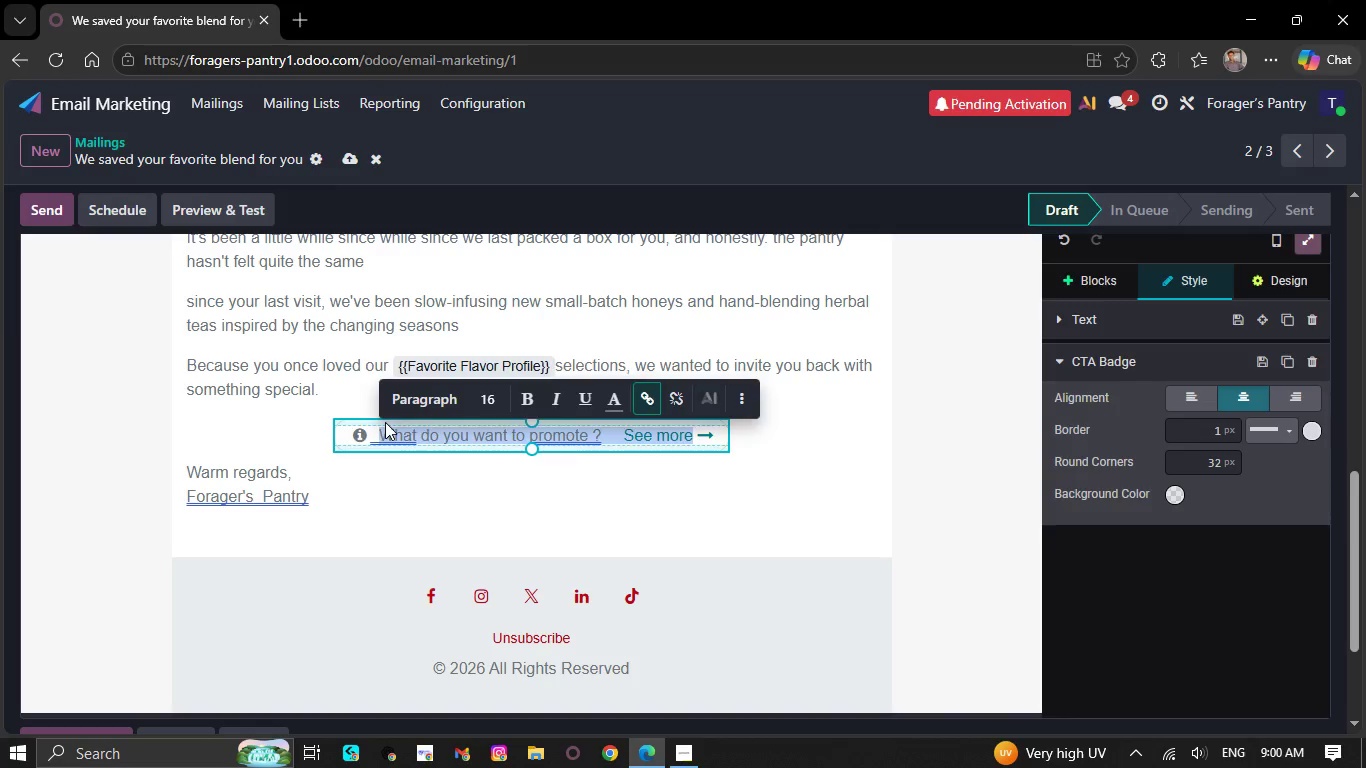 
key(Backspace)
 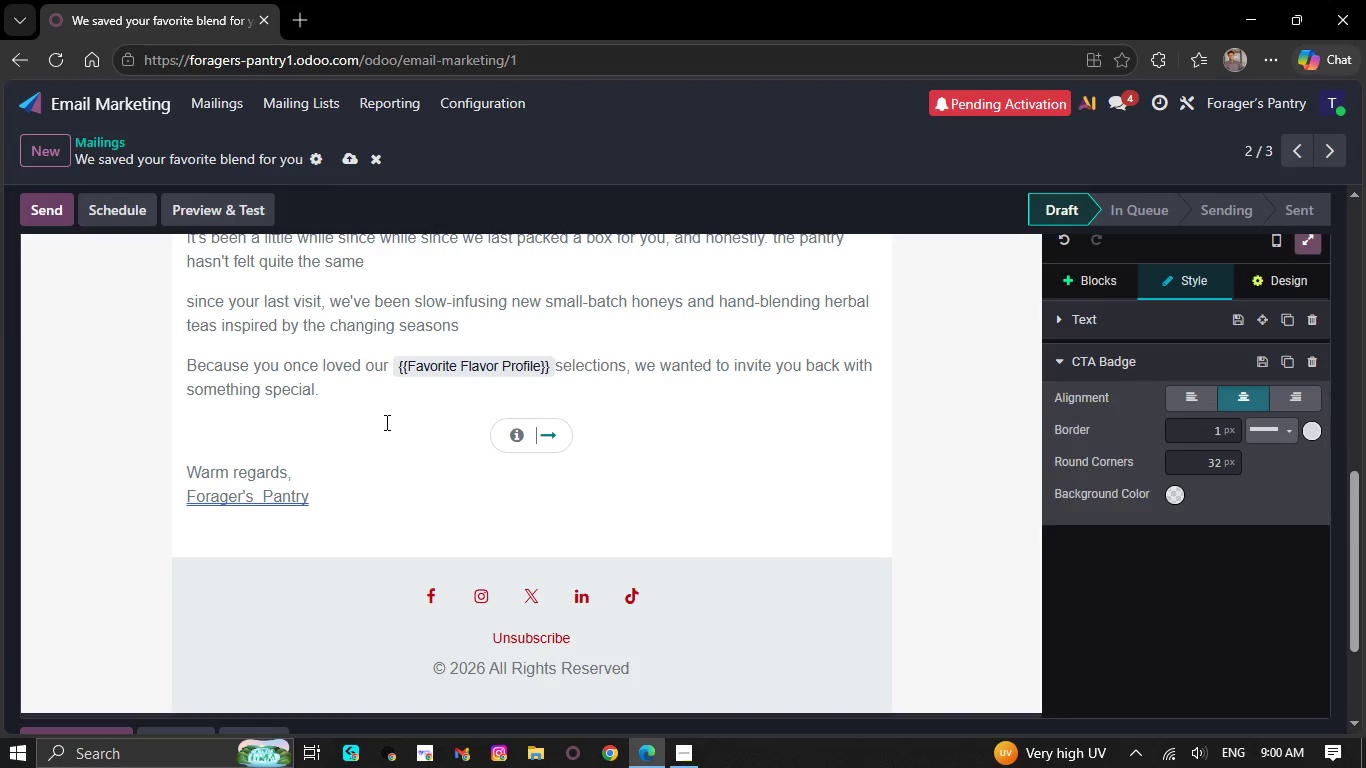 
key(Backspace)
 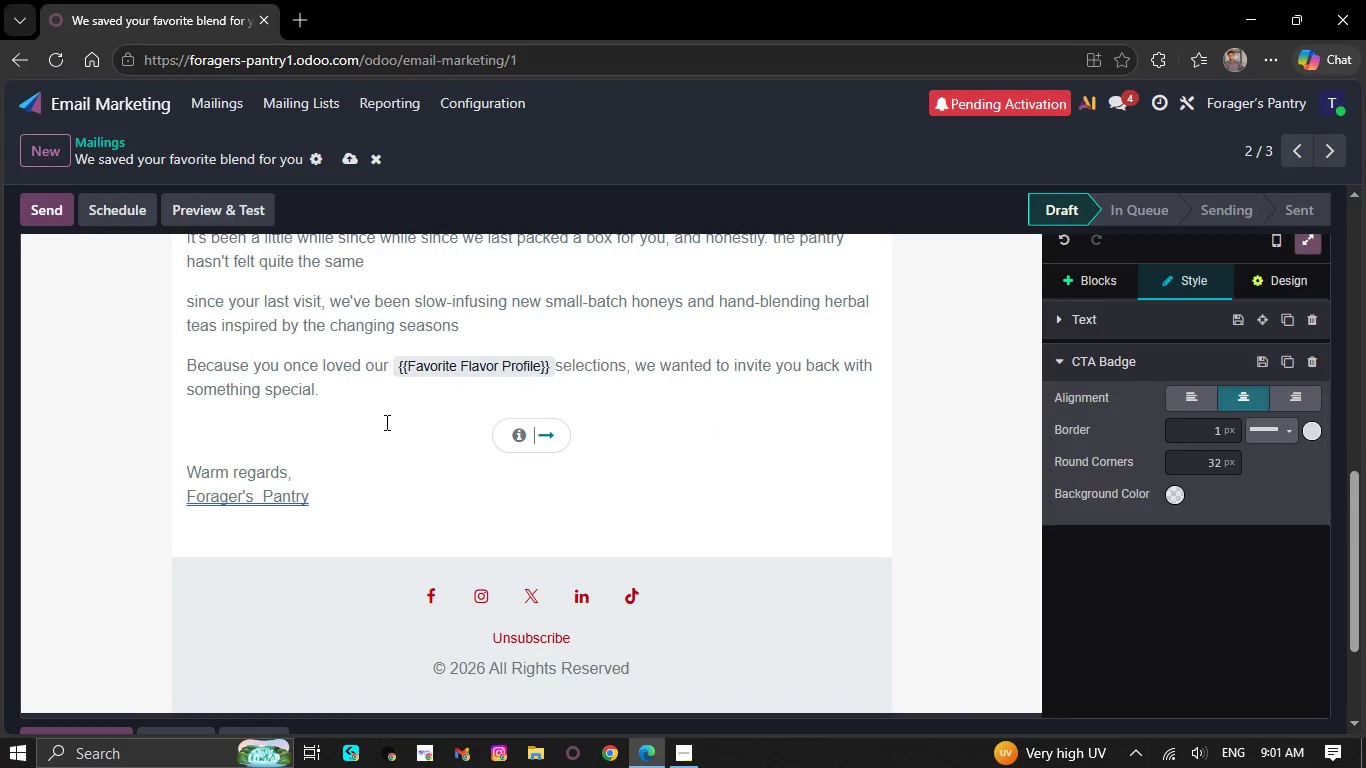 
type(Return to The Pantry)
 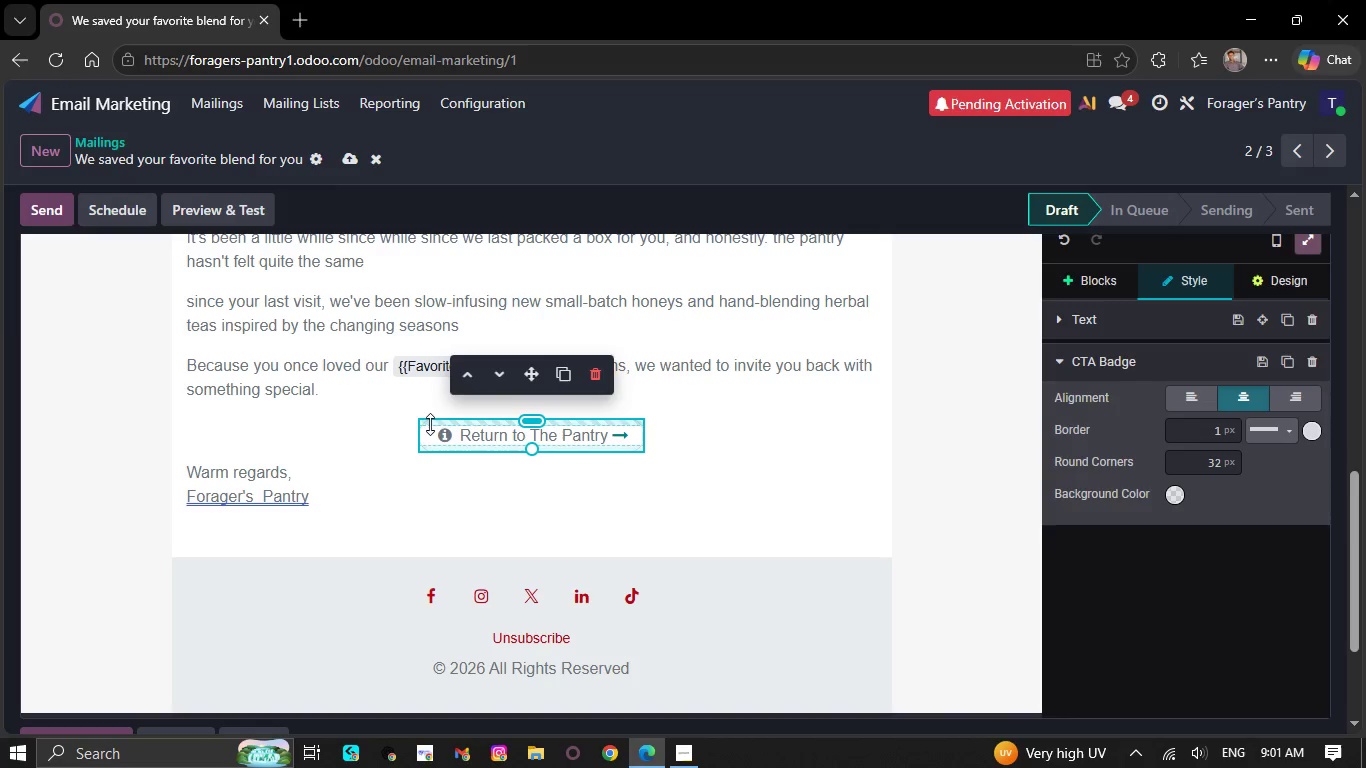 
left_click_drag(start_coordinate=[431, 429], to_coordinate=[634, 428])
 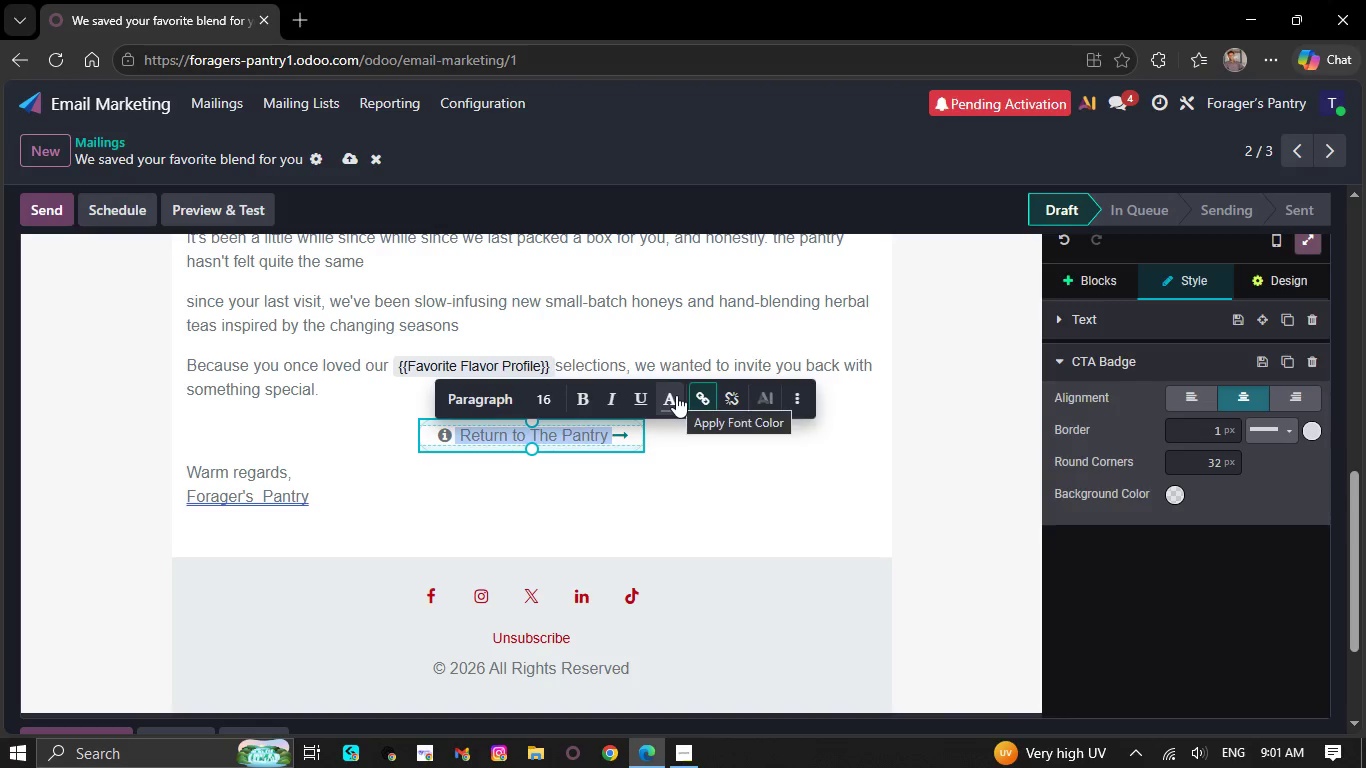 
left_click([676, 395])
 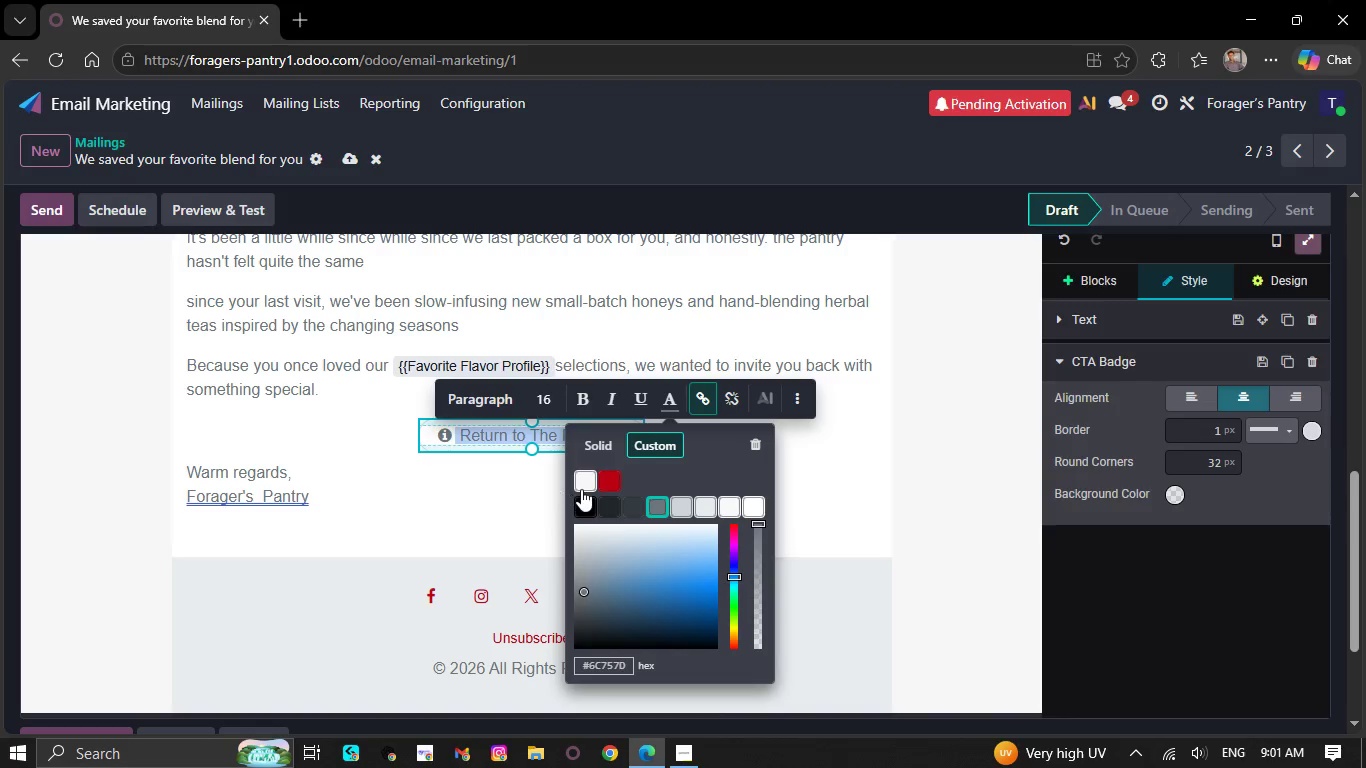 
left_click([584, 488])
 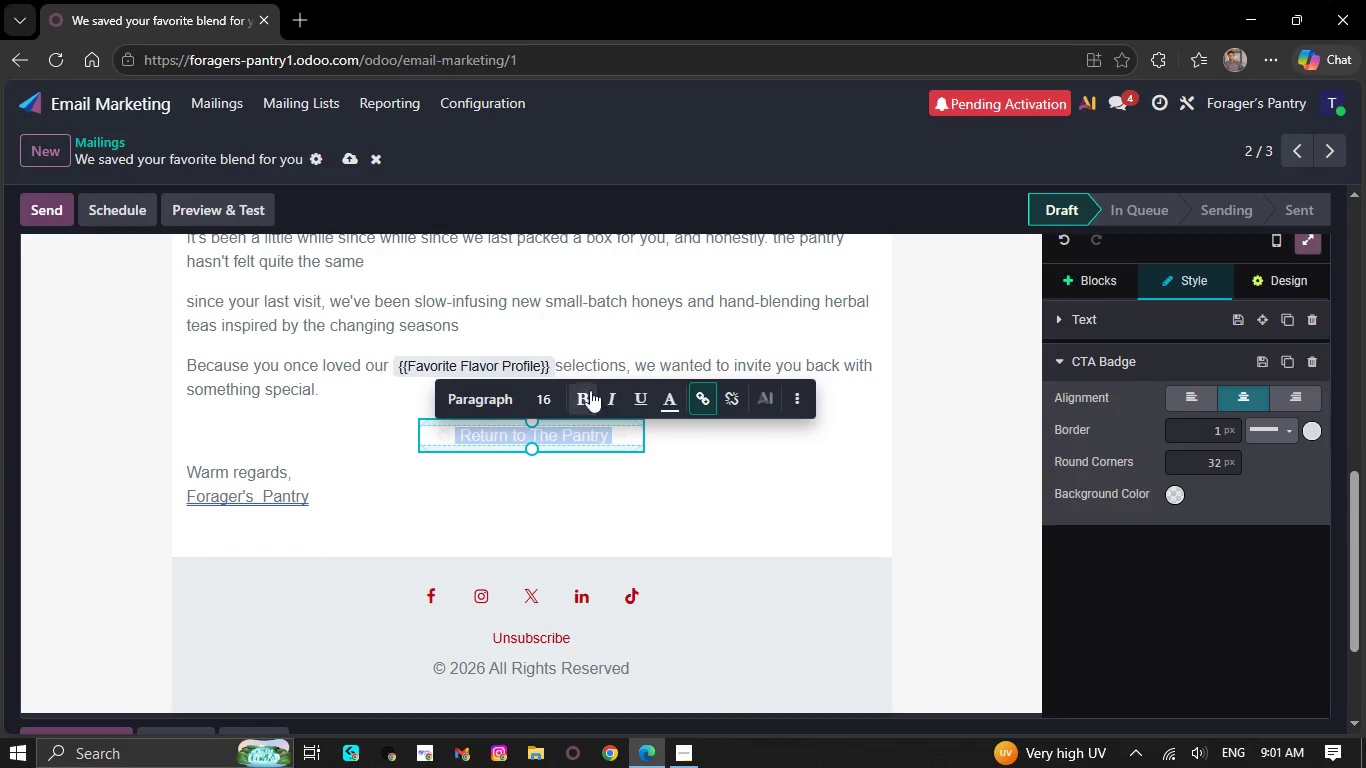 
left_click([588, 395])
 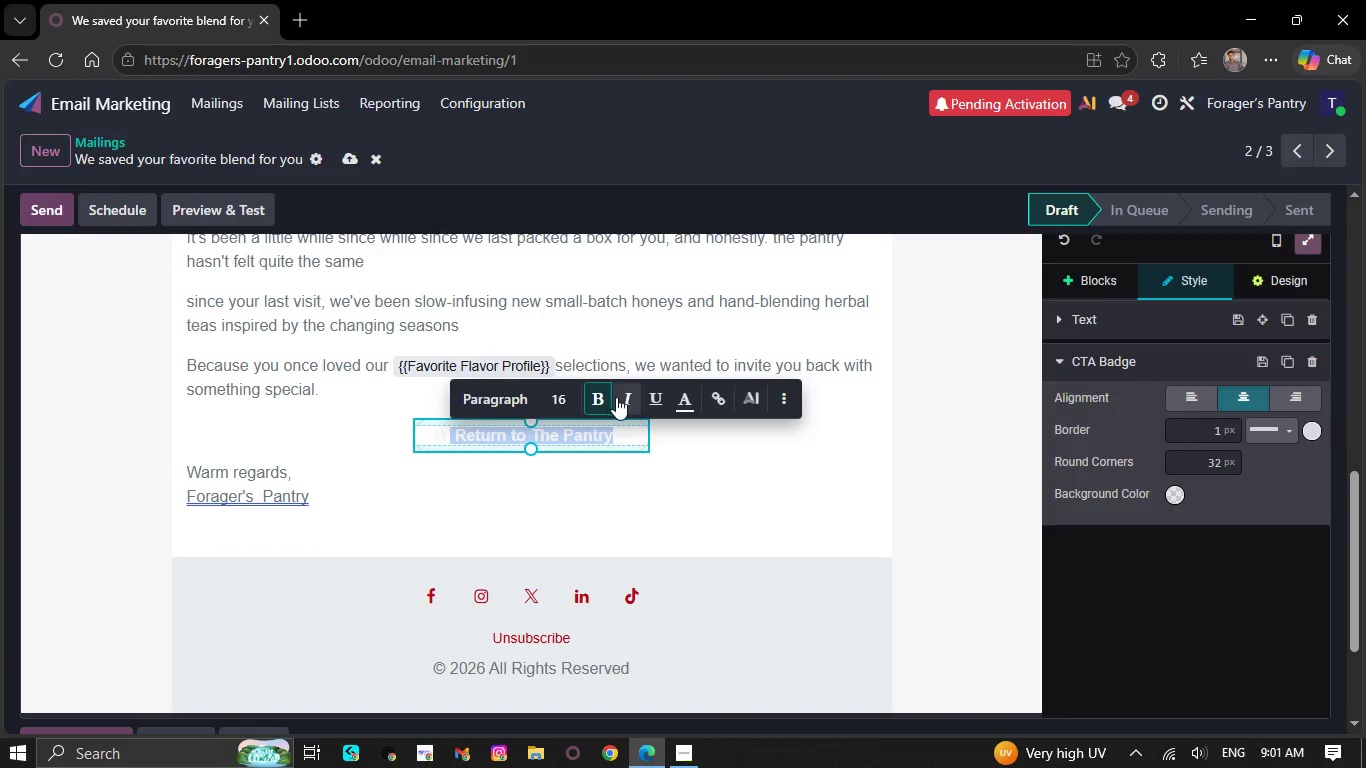 
left_click([617, 397])
 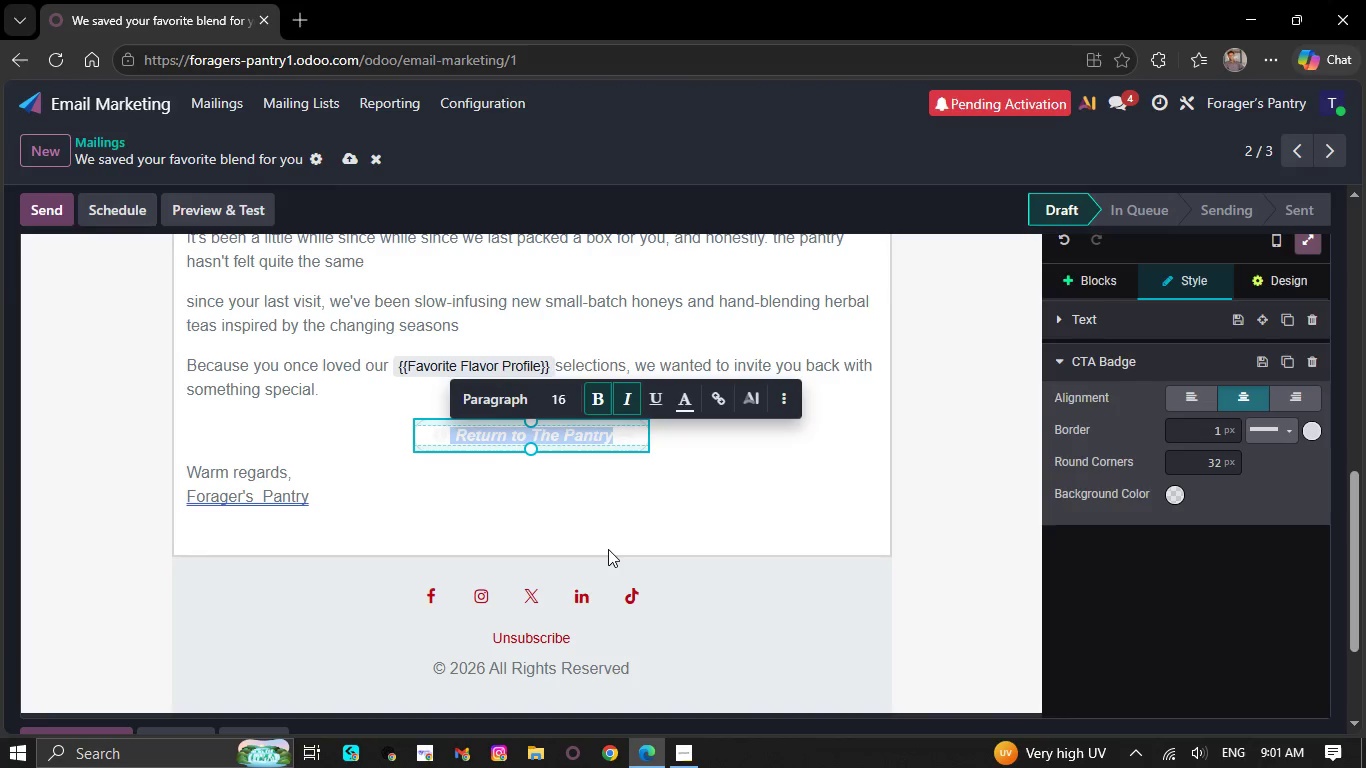 
left_click([608, 549])
 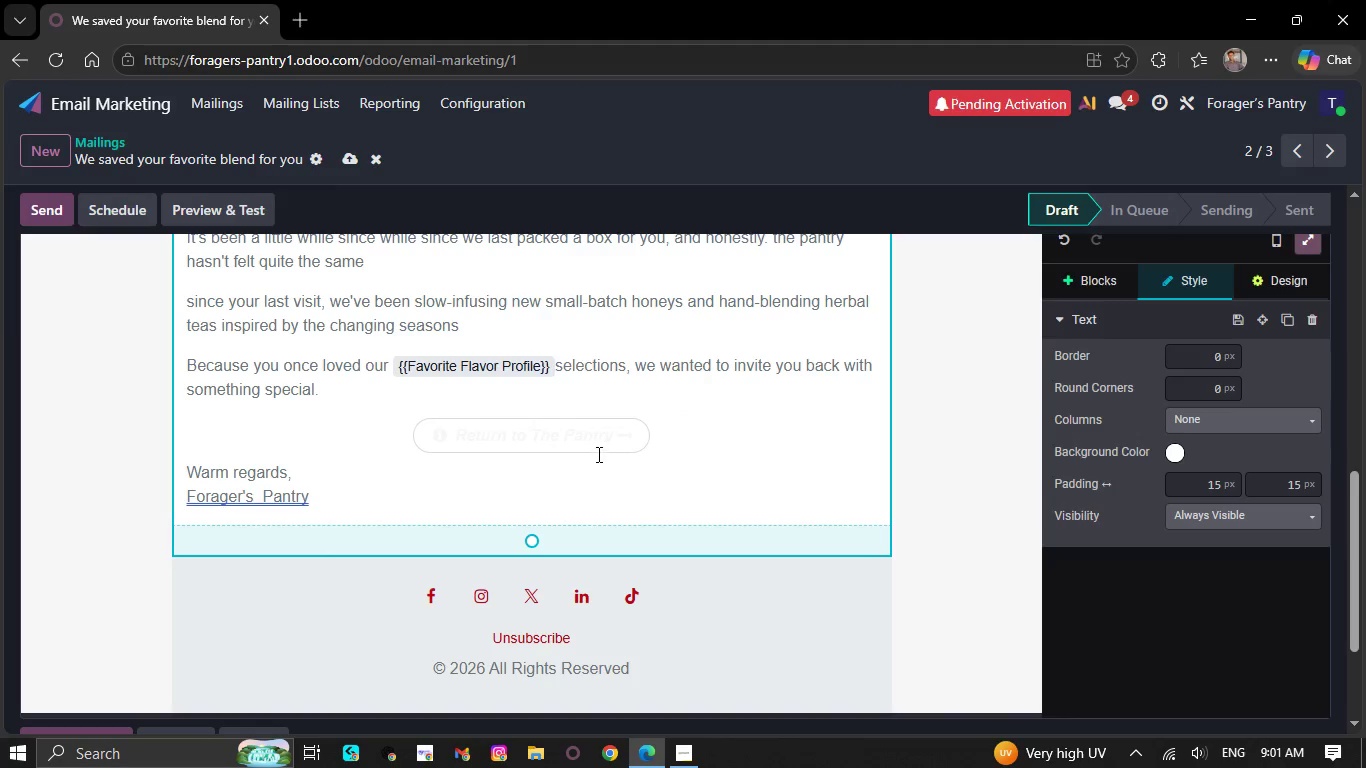 
left_click([597, 453])
 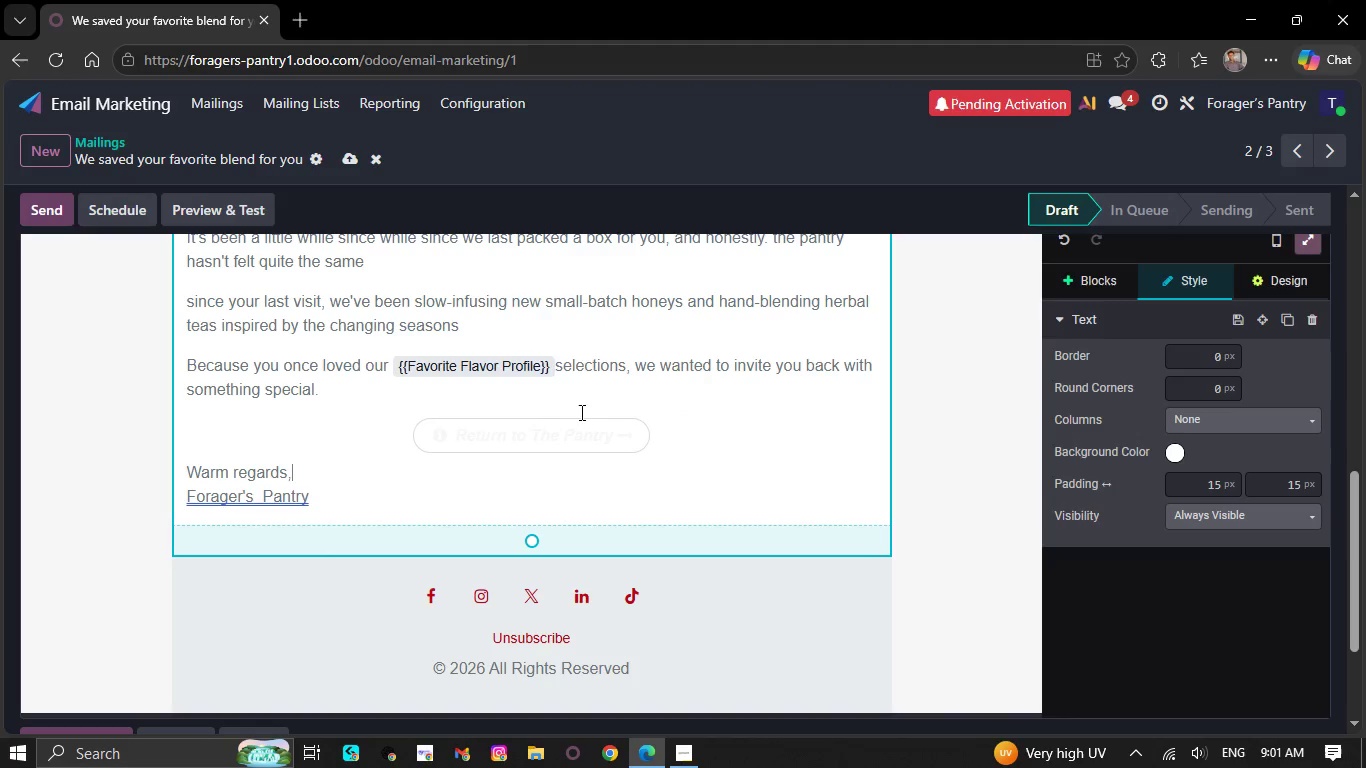 
left_click([580, 412])
 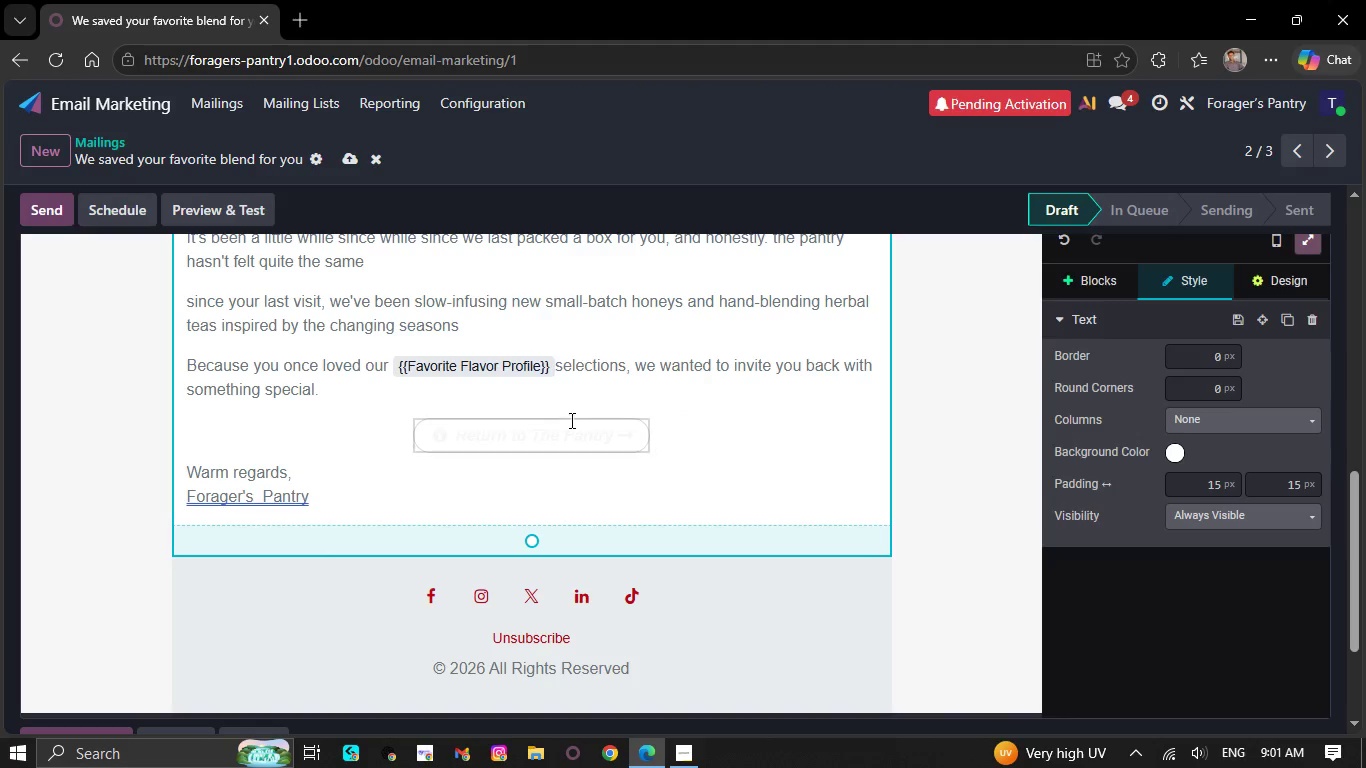 
left_click([570, 420])
 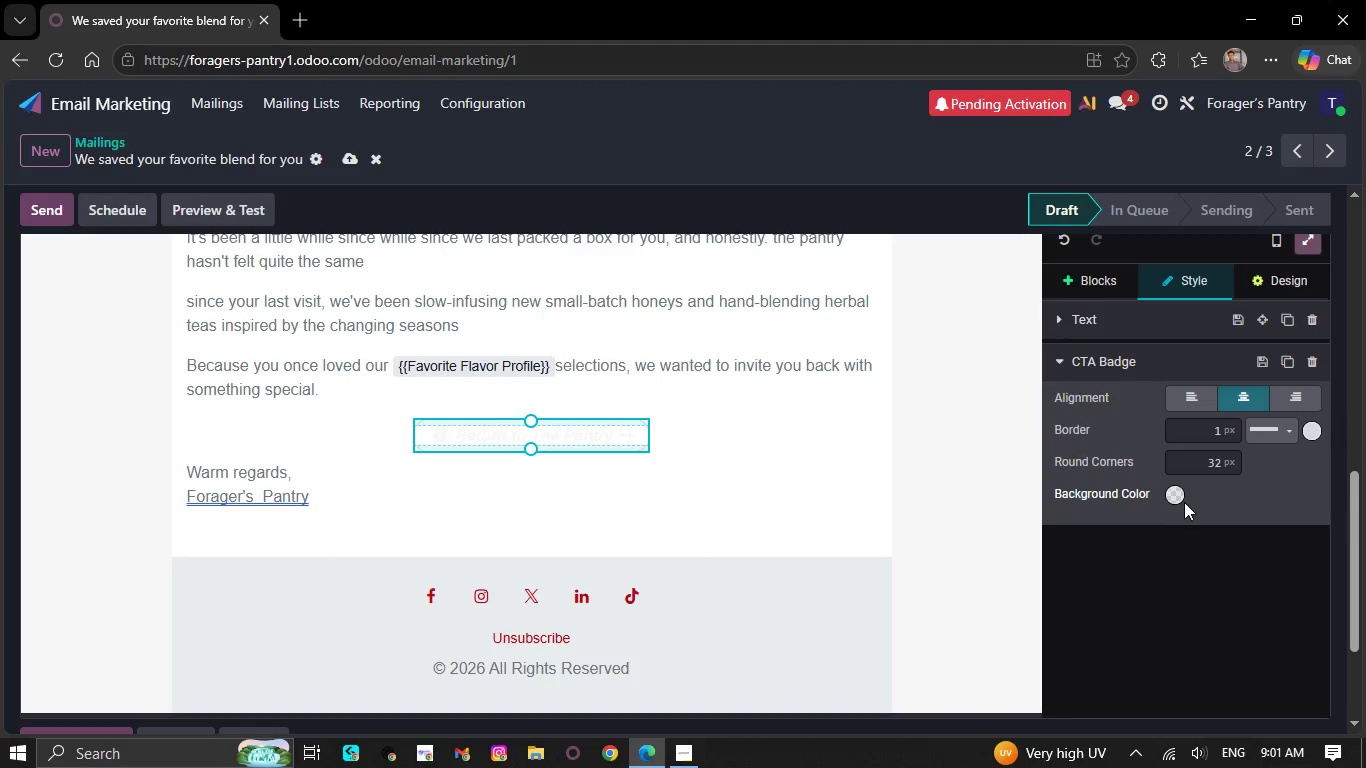 
left_click([1176, 498])
 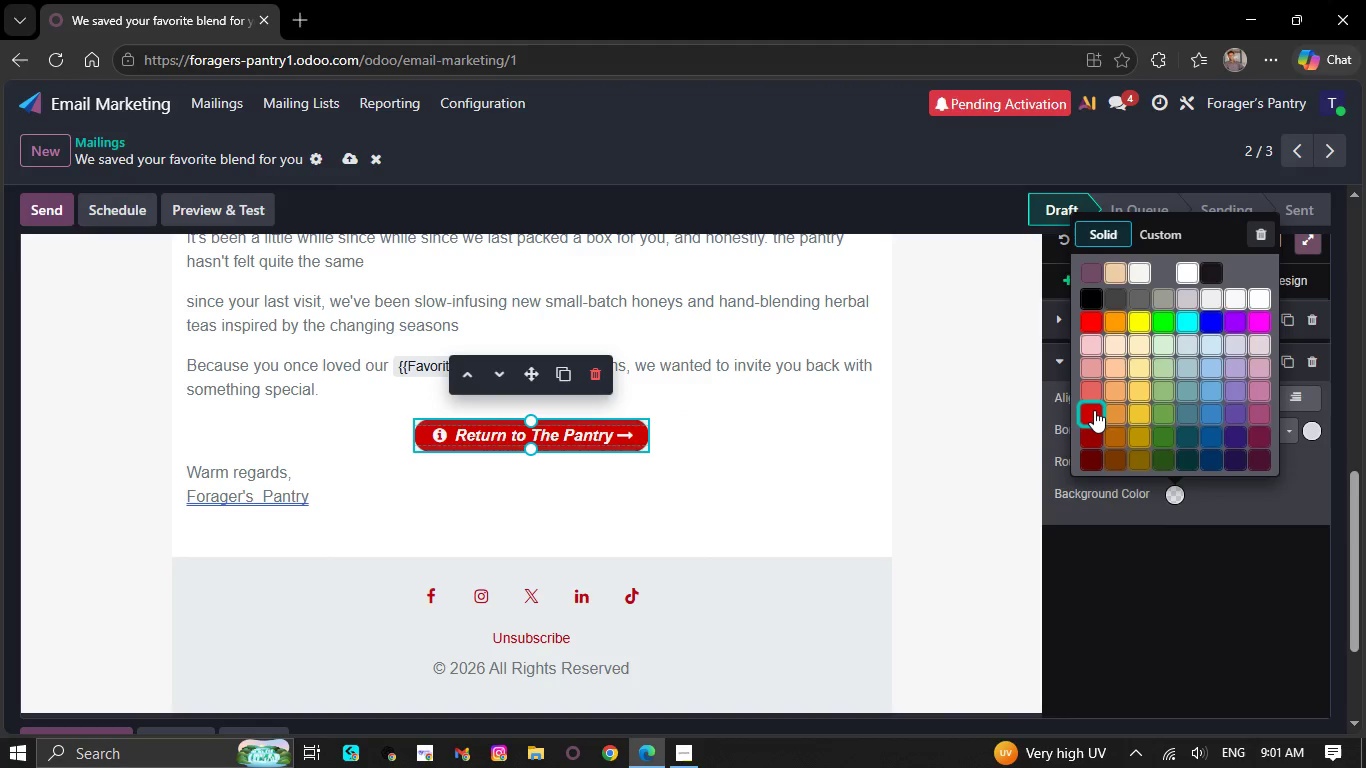 
left_click([1094, 410])
 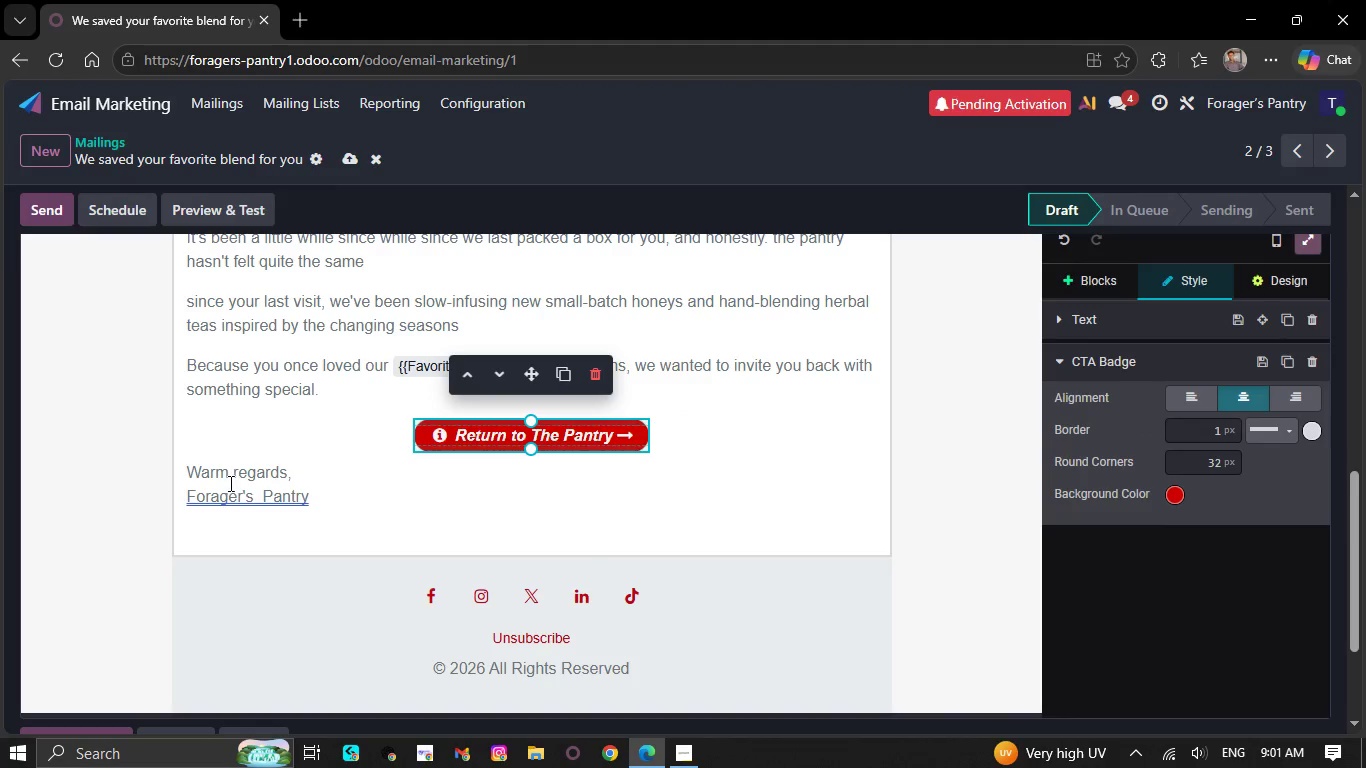 
right_click([244, 487])
 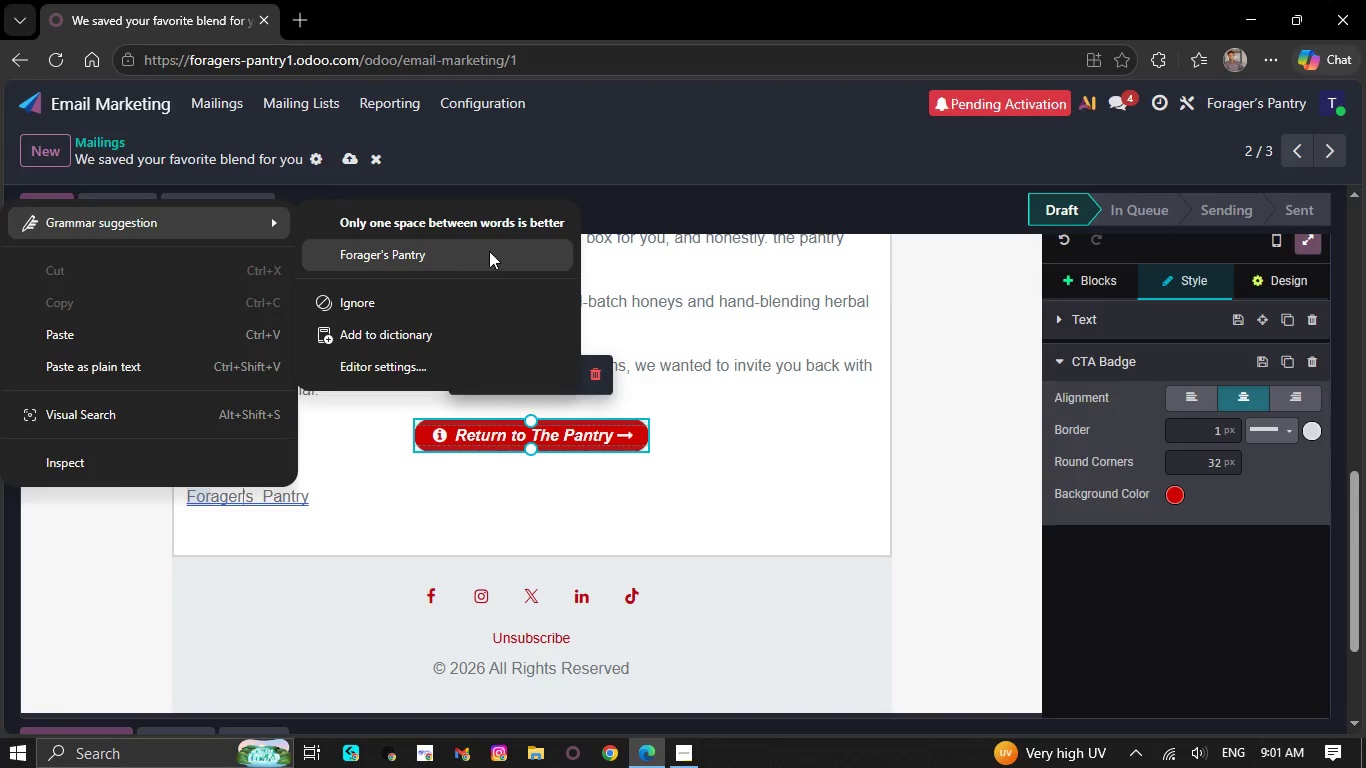 
left_click([489, 251])
 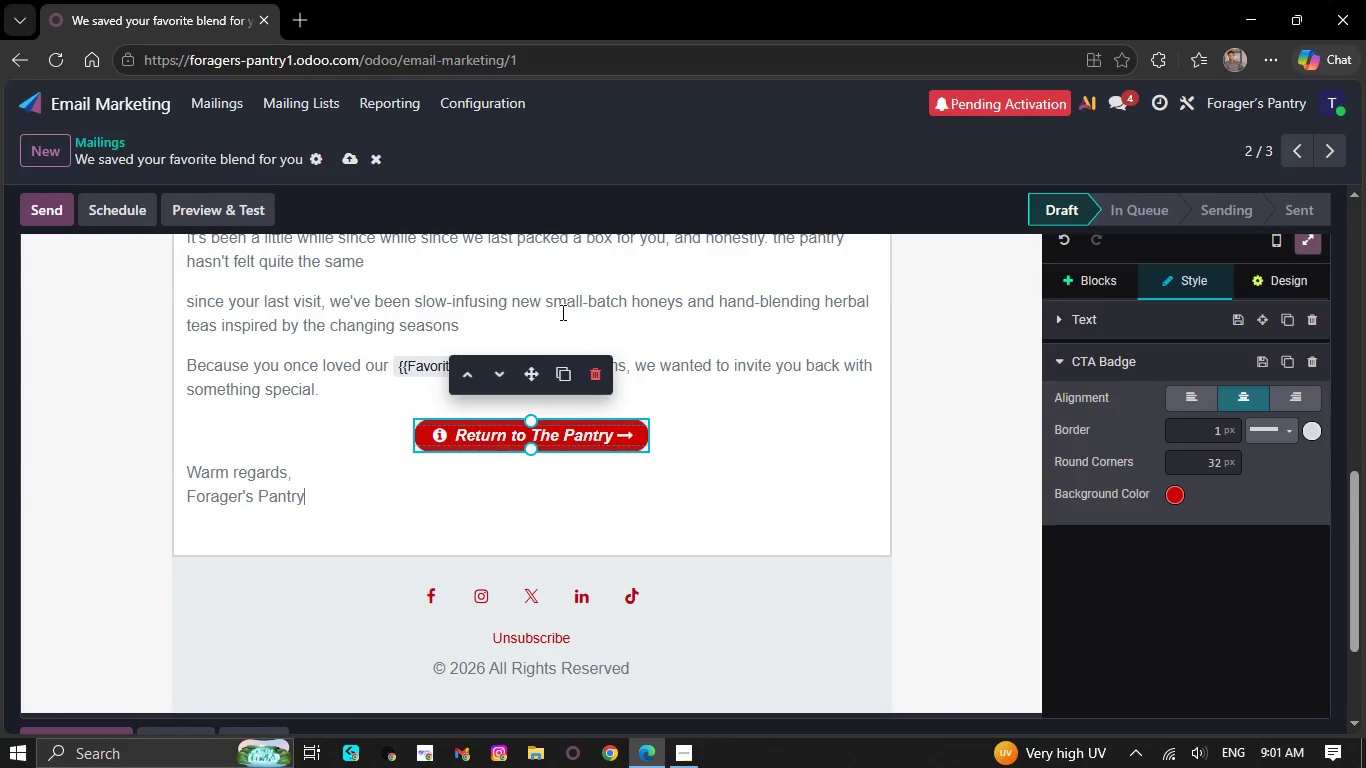 
left_click([659, 482])
 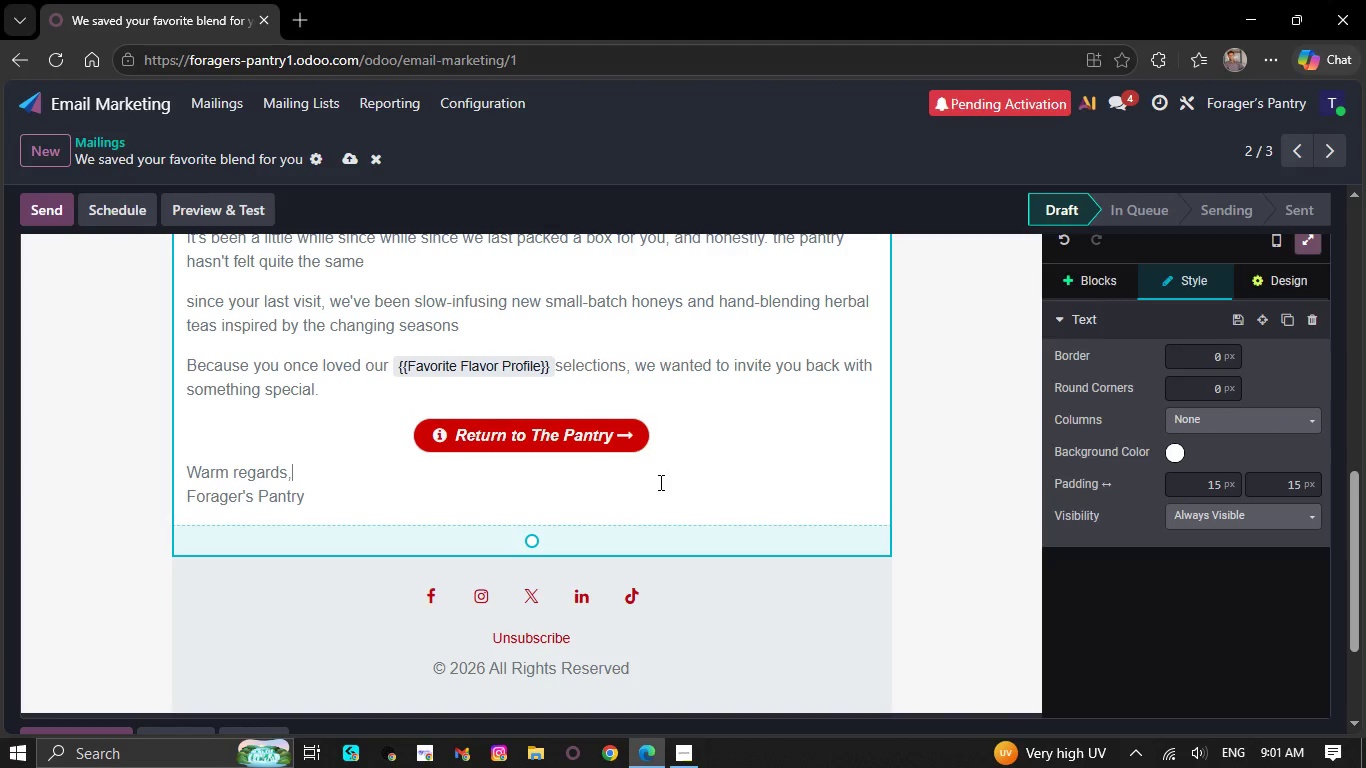 
scroll: coordinate [659, 482], scroll_direction: up, amount: 2.0
 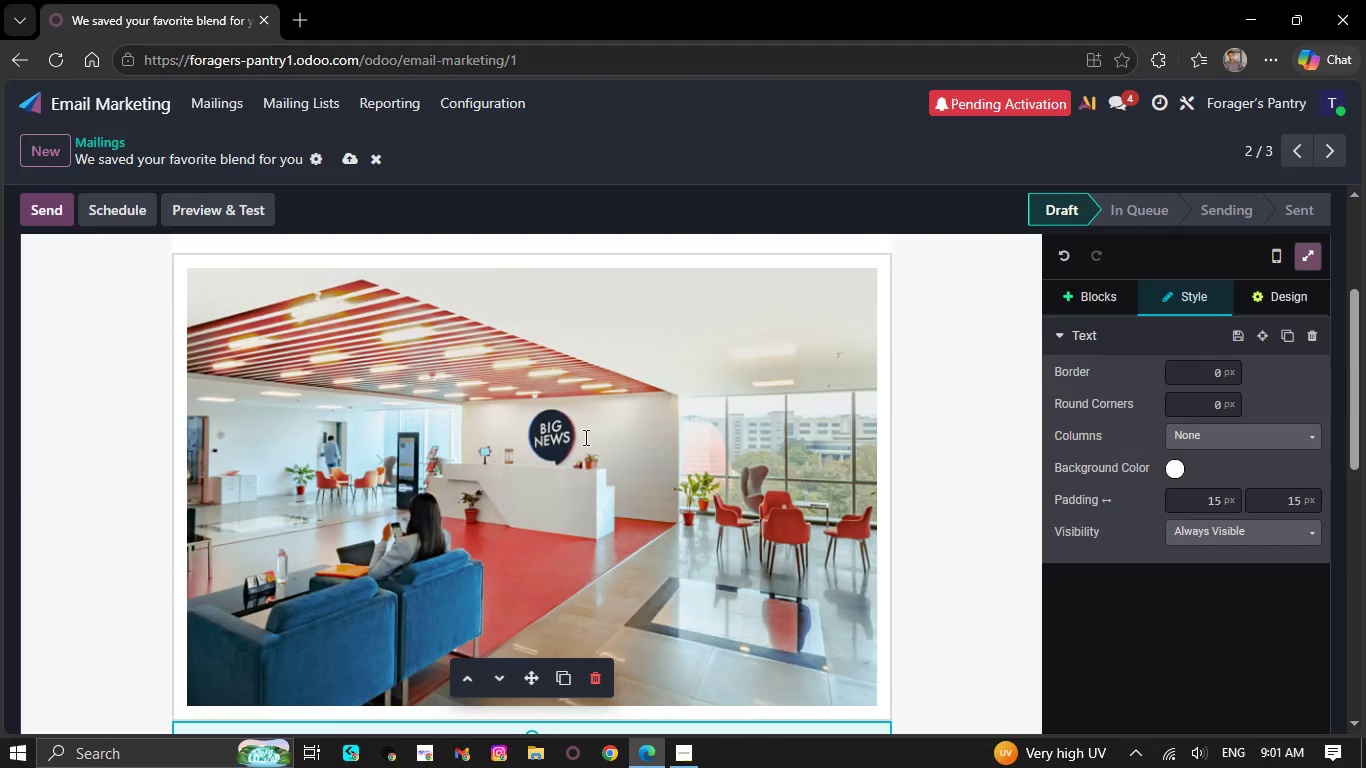 
double_click([584, 437])
 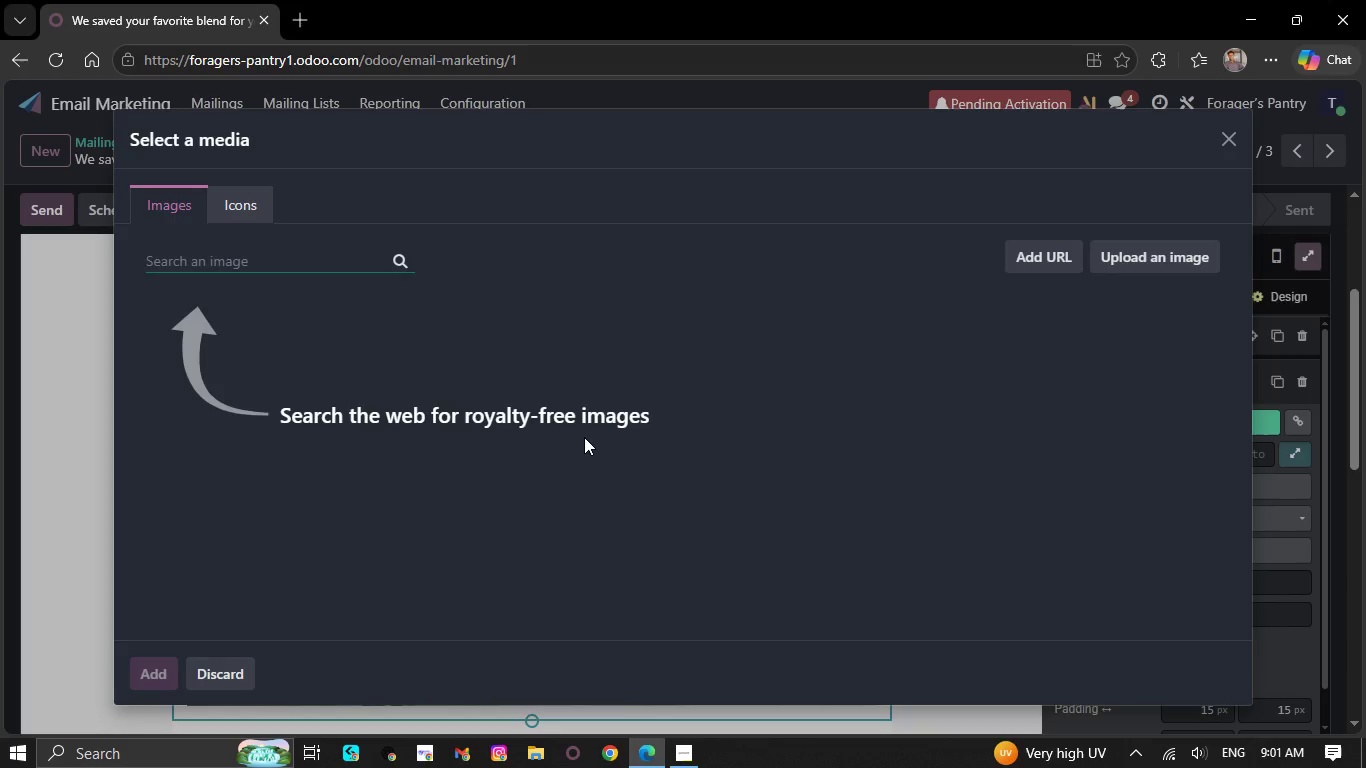 
type(Herbal tea  lifestyle search)
 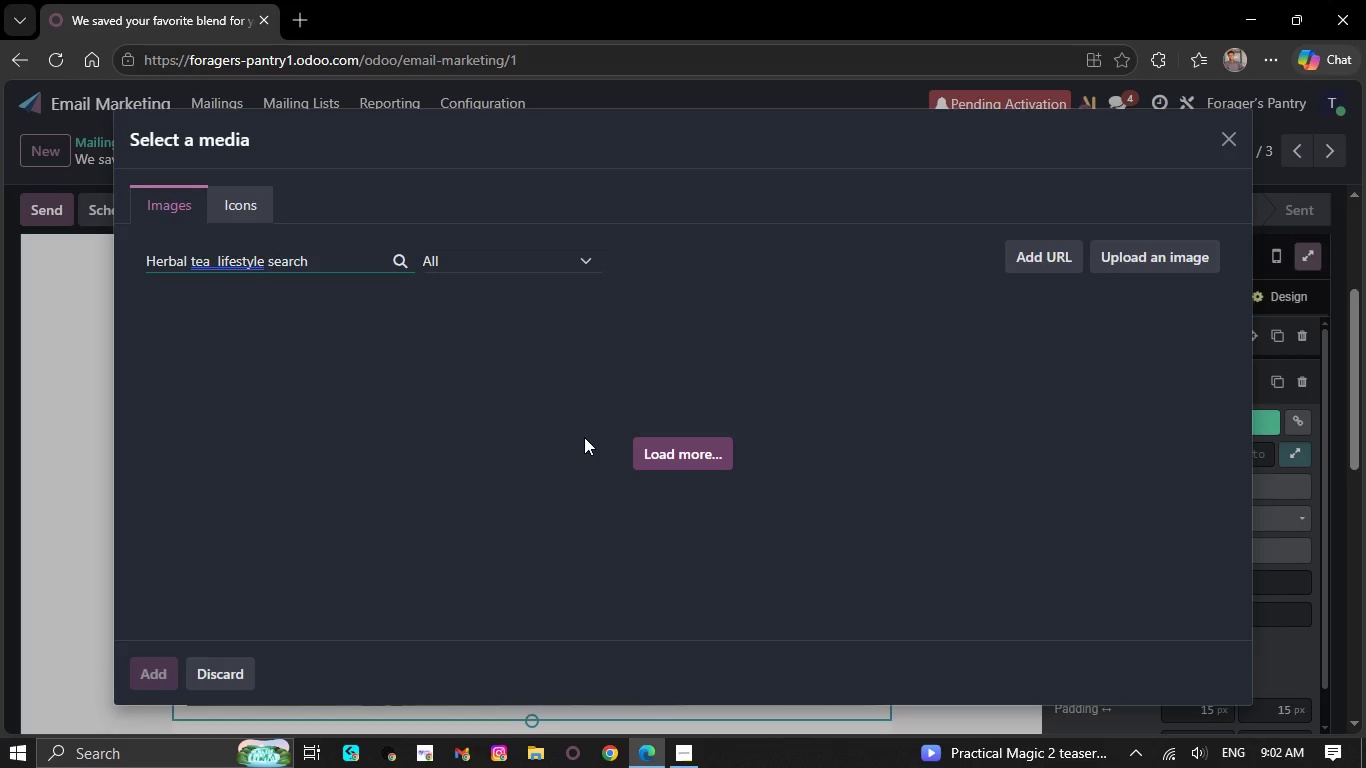 
wait(13.08)
 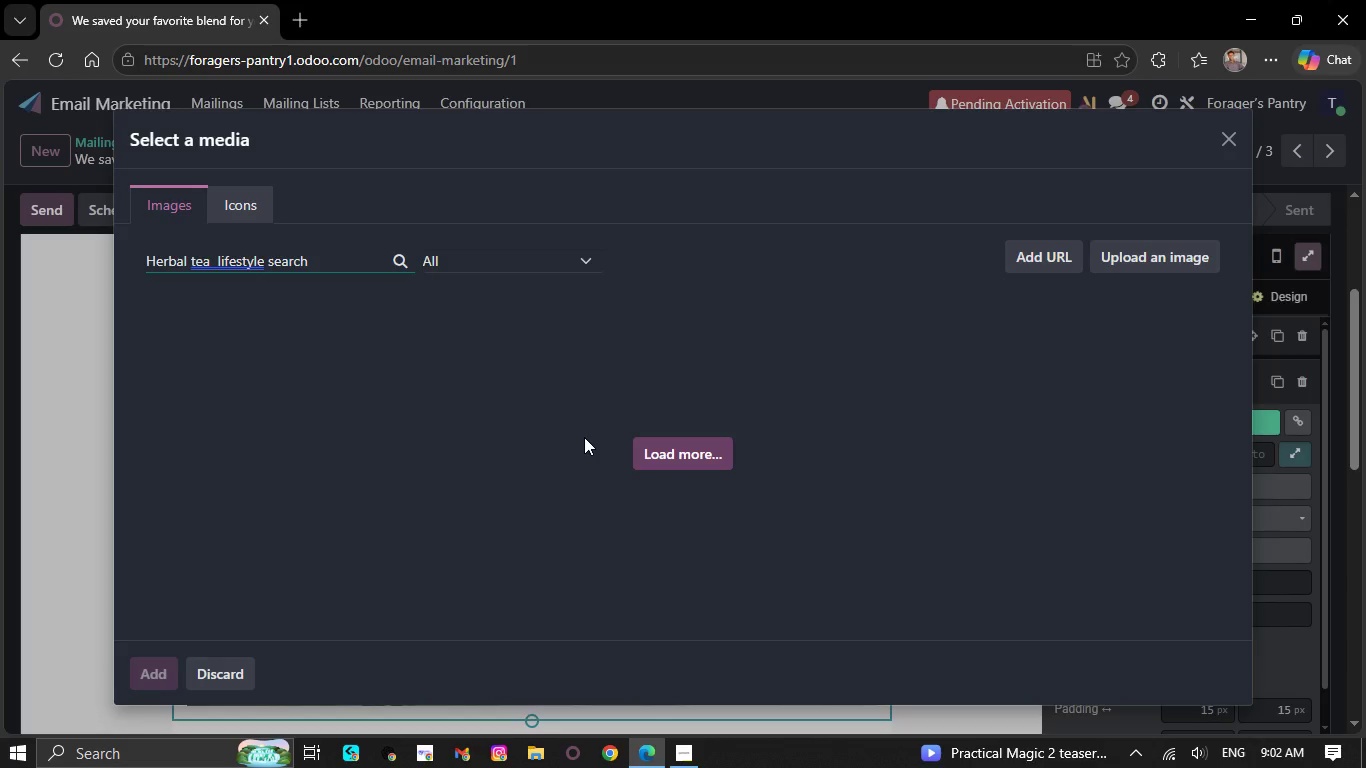 
left_click([213, 259])
 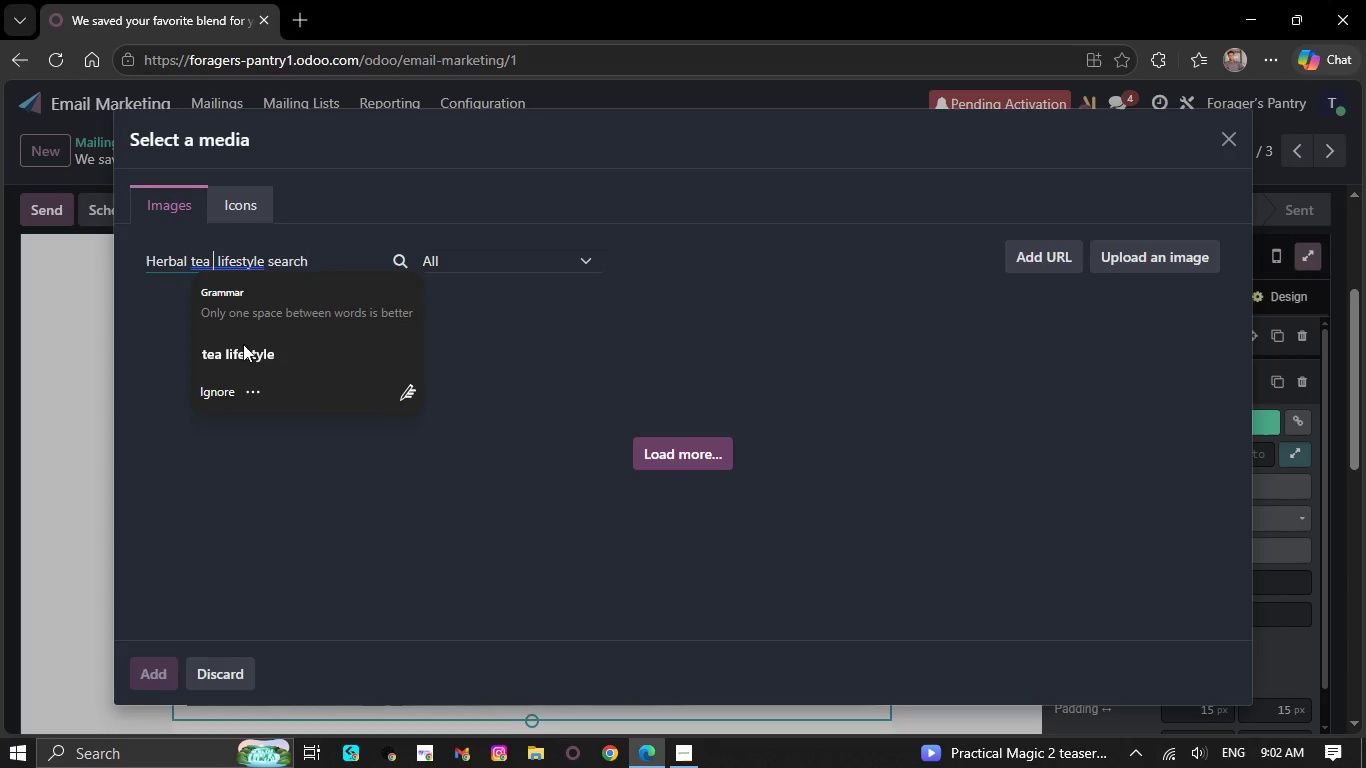 
left_click([246, 360])
 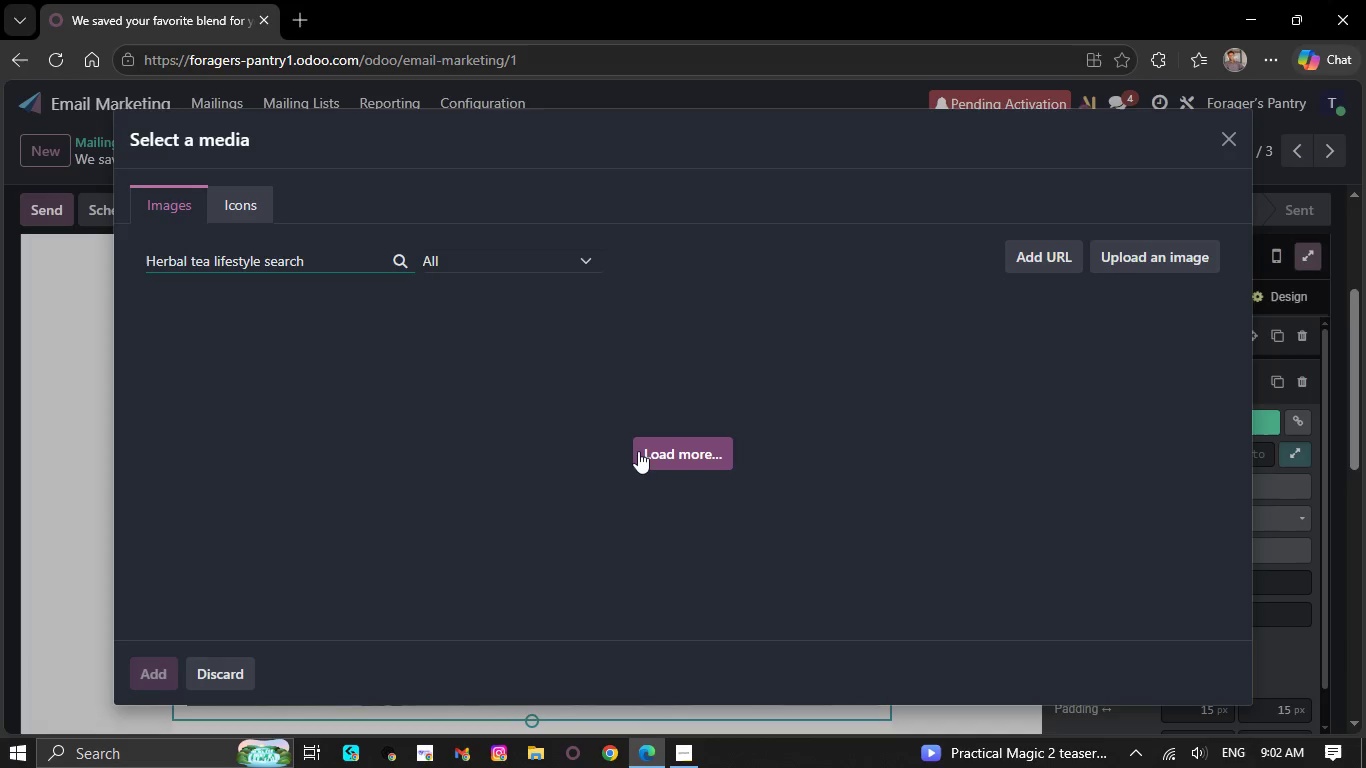 
left_click([644, 450])
 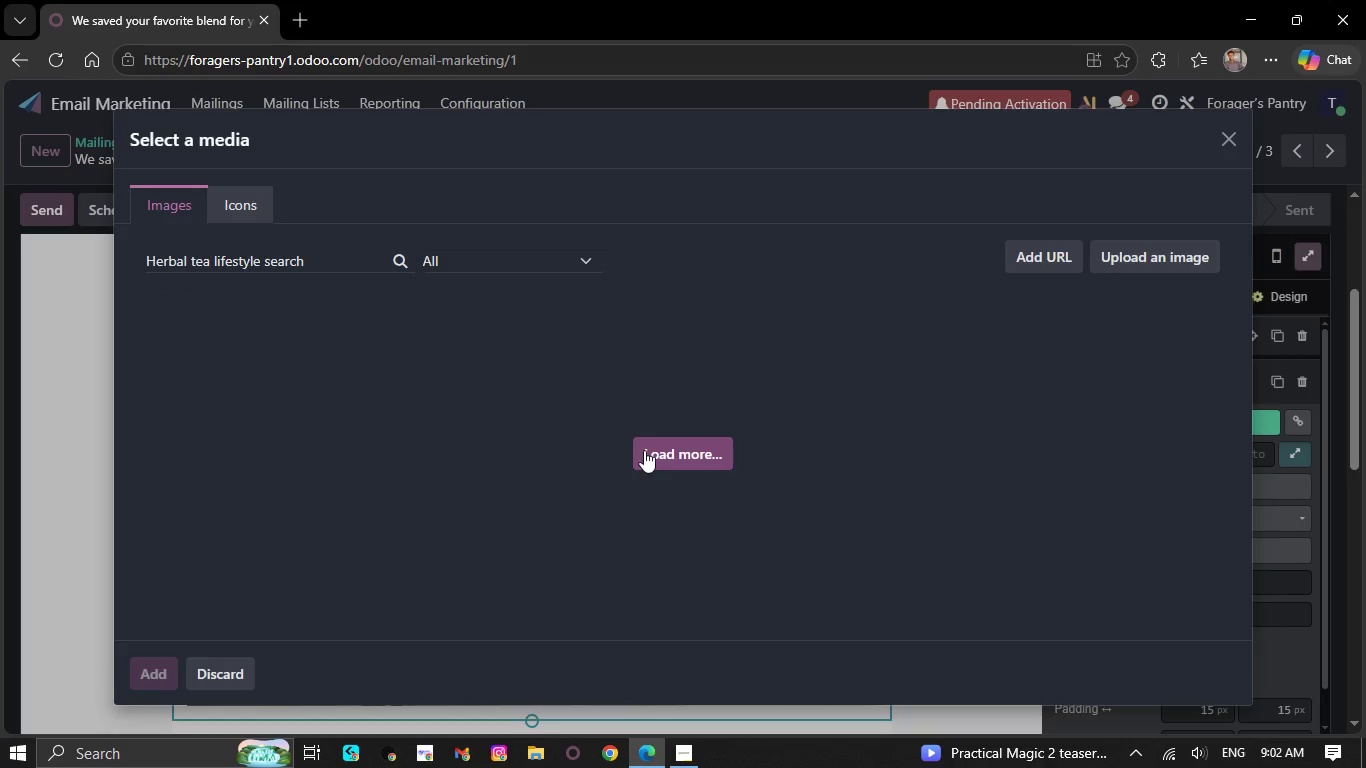 
wait(9.3)
 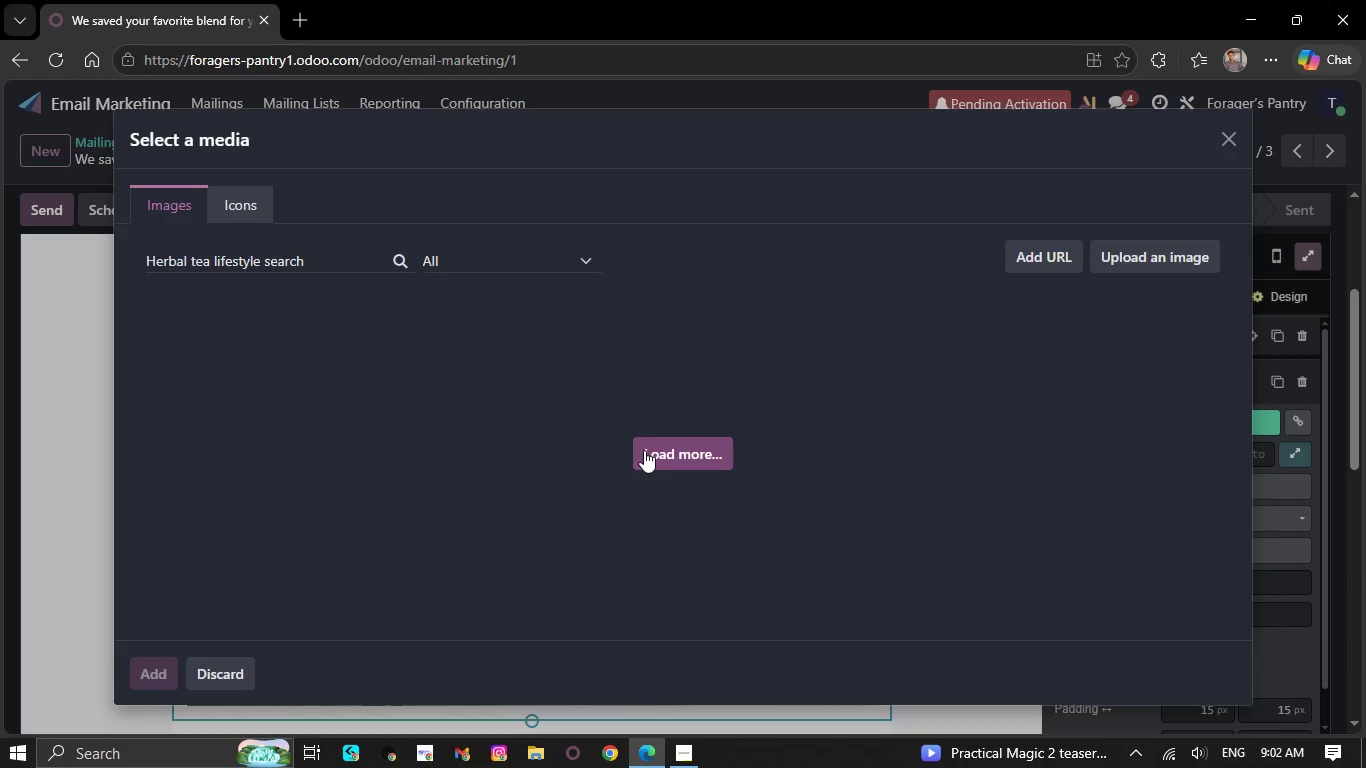 
left_click([666, 452])
 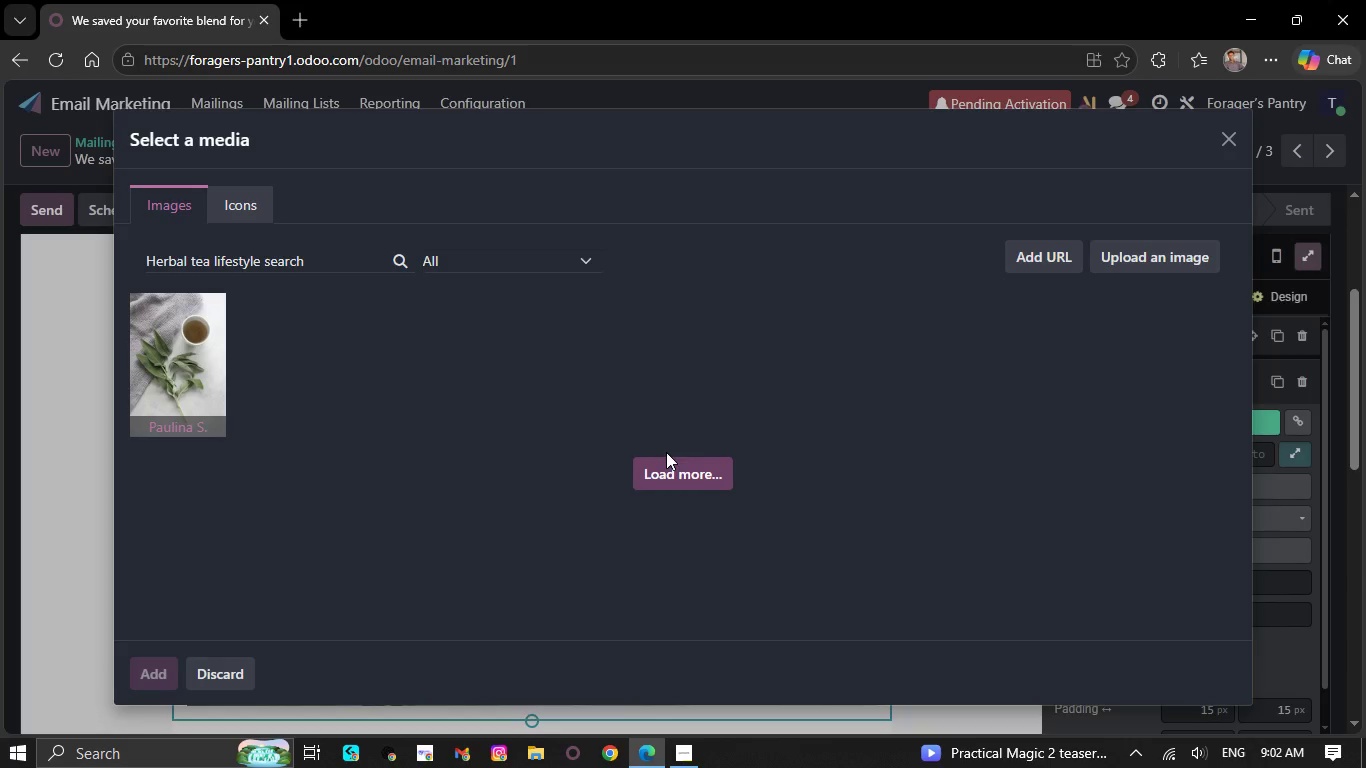 
wait(12.8)
 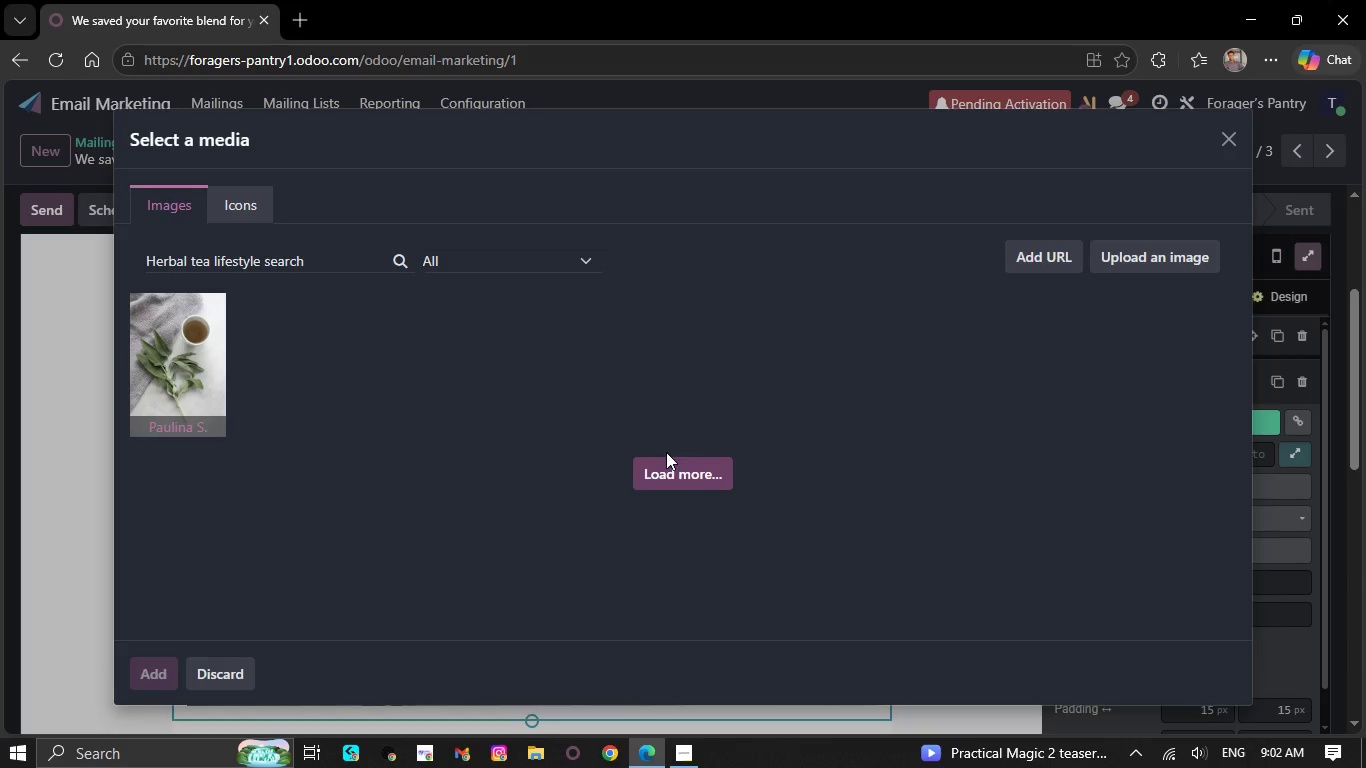 
left_click([284, 381])
 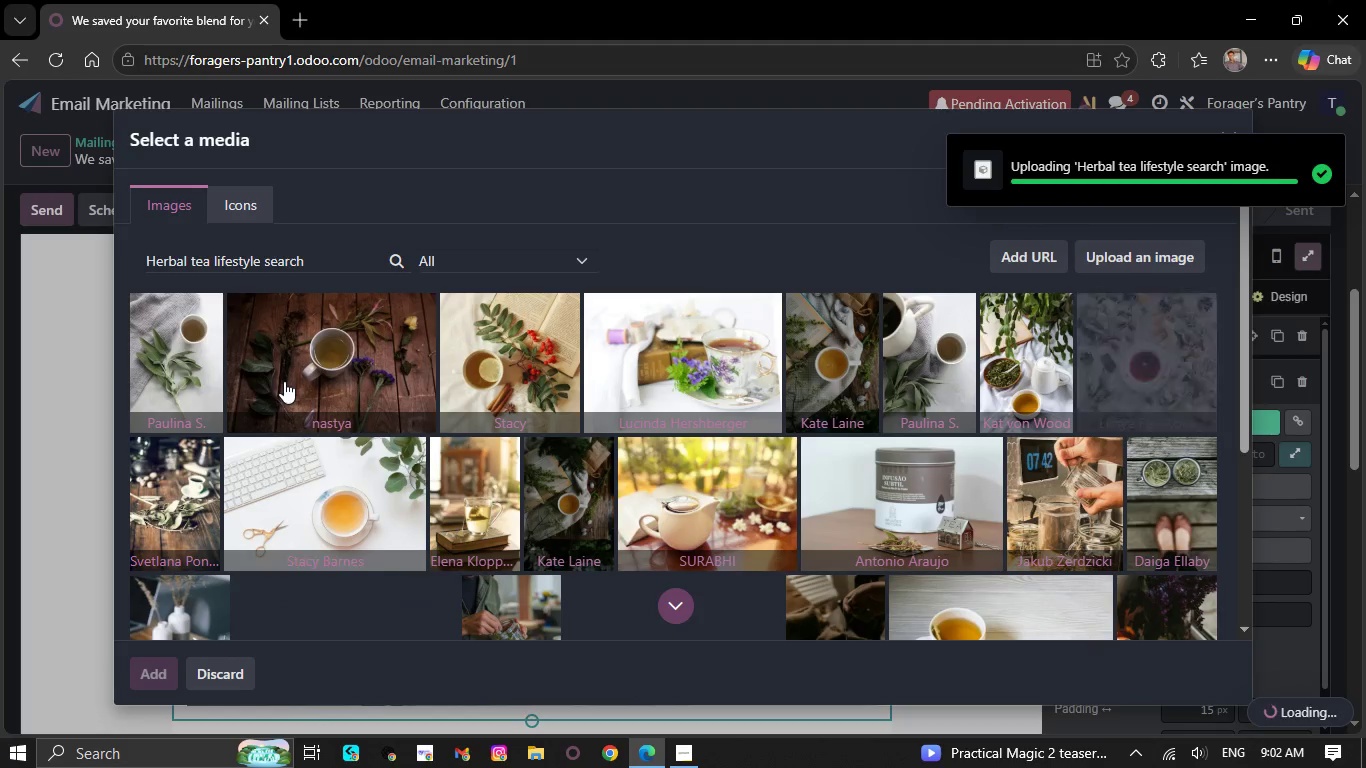 
left_click([284, 381])
 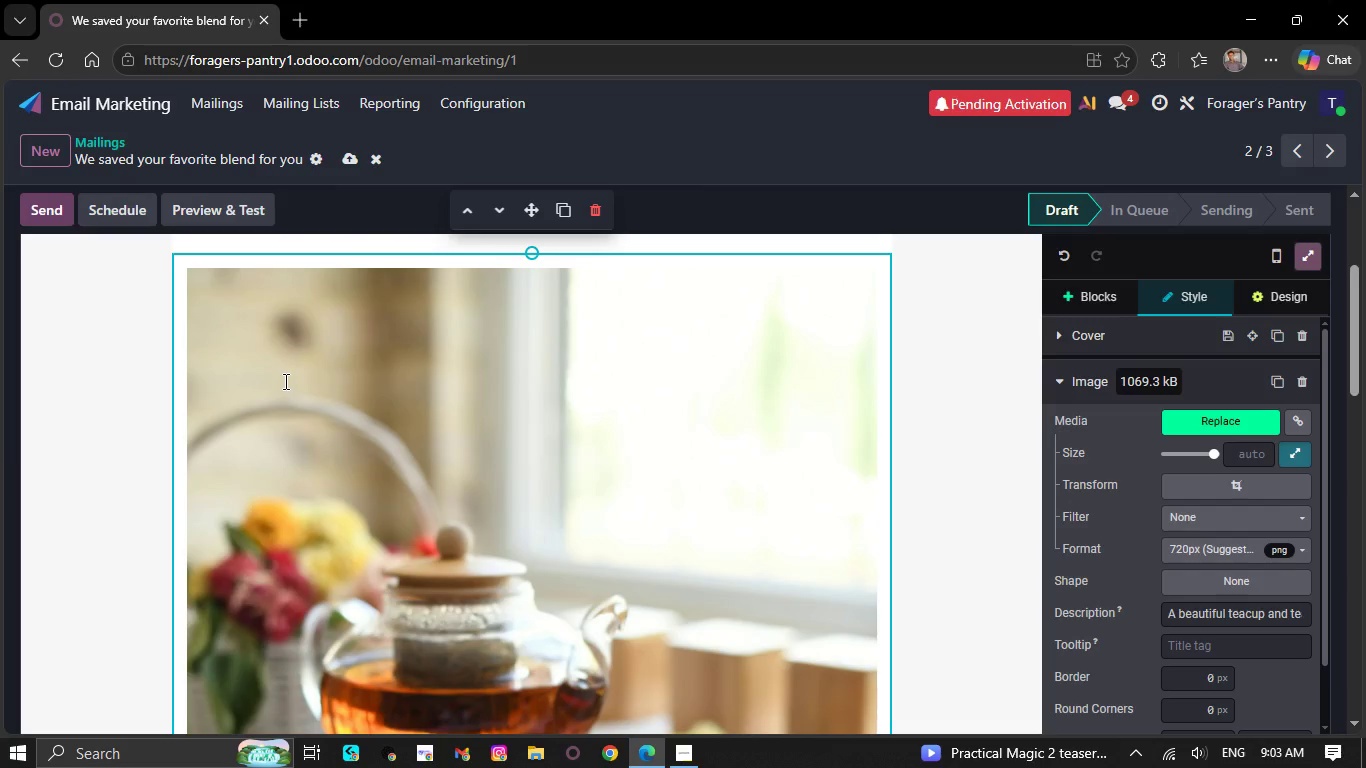 
wait(24.39)
 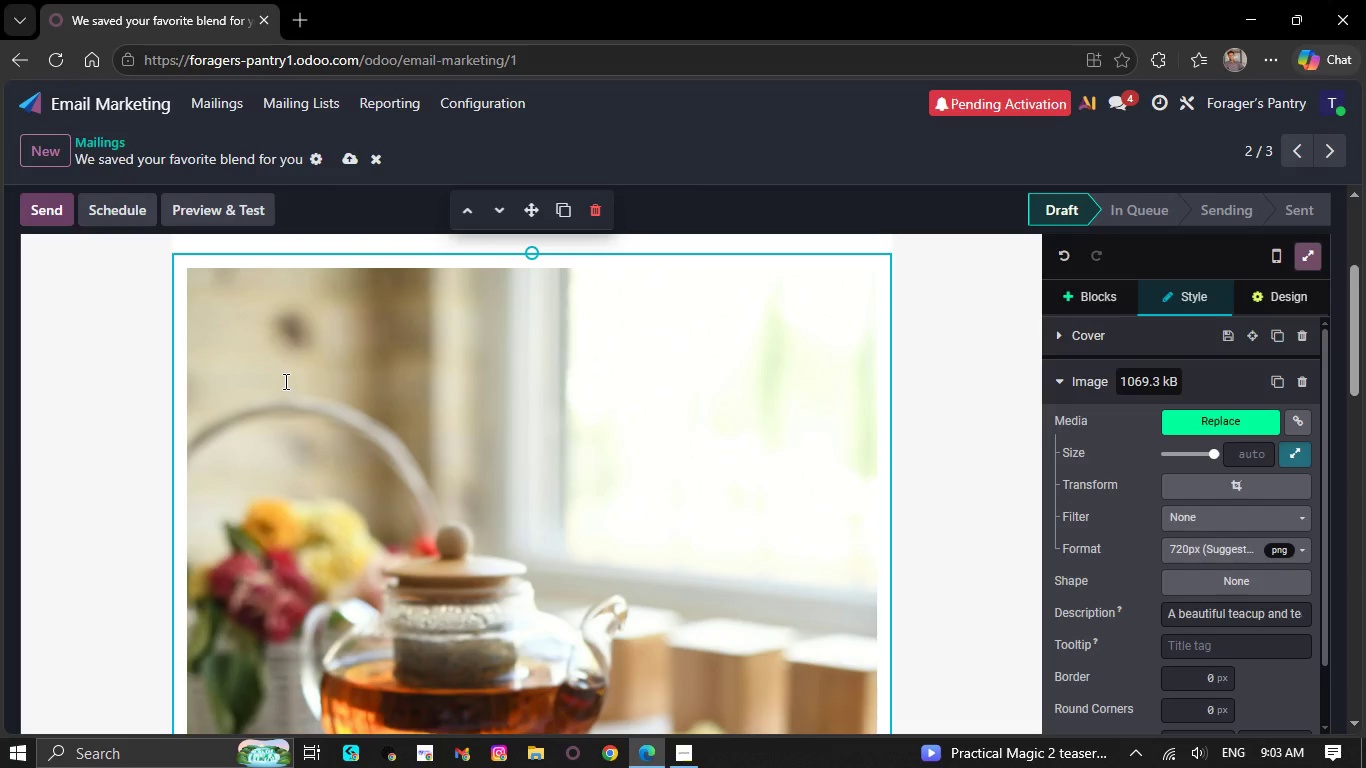 
left_click([1220, 475])
 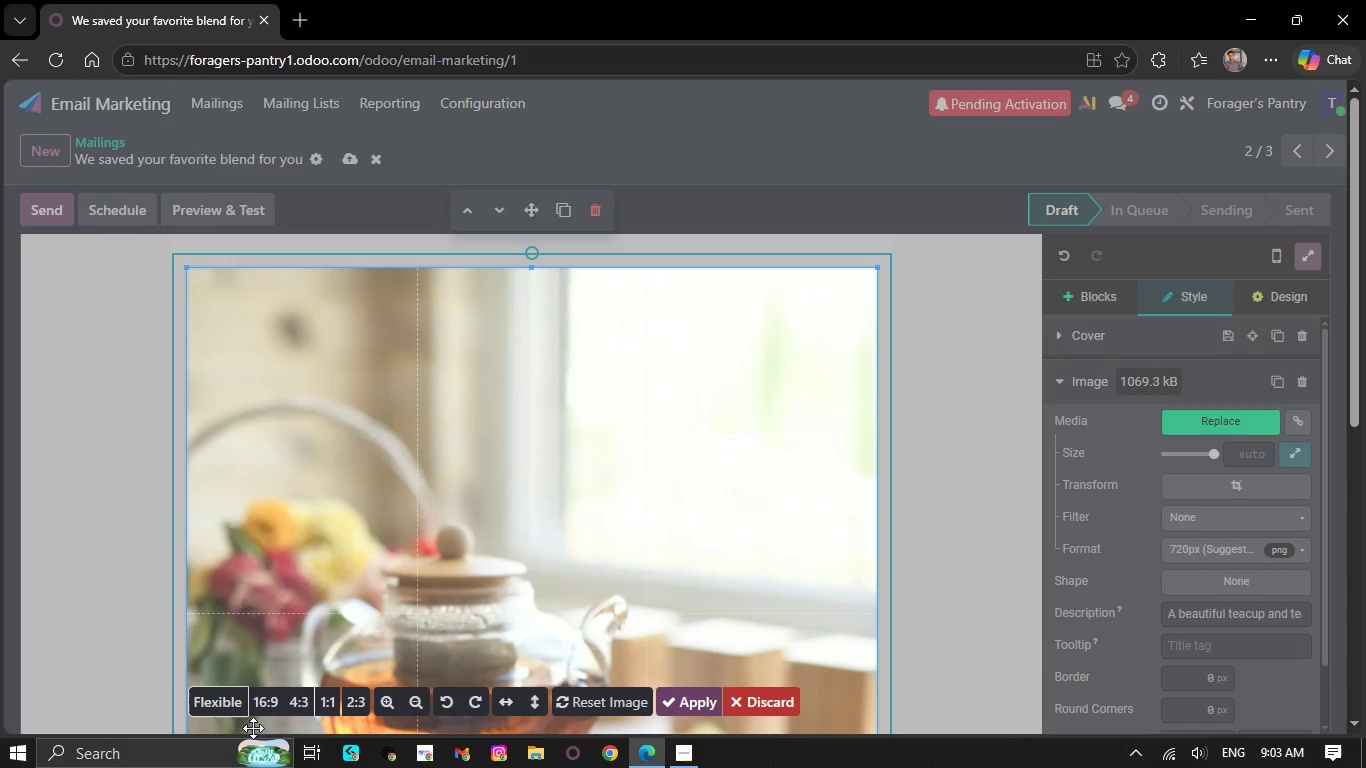 
left_click([262, 711])
 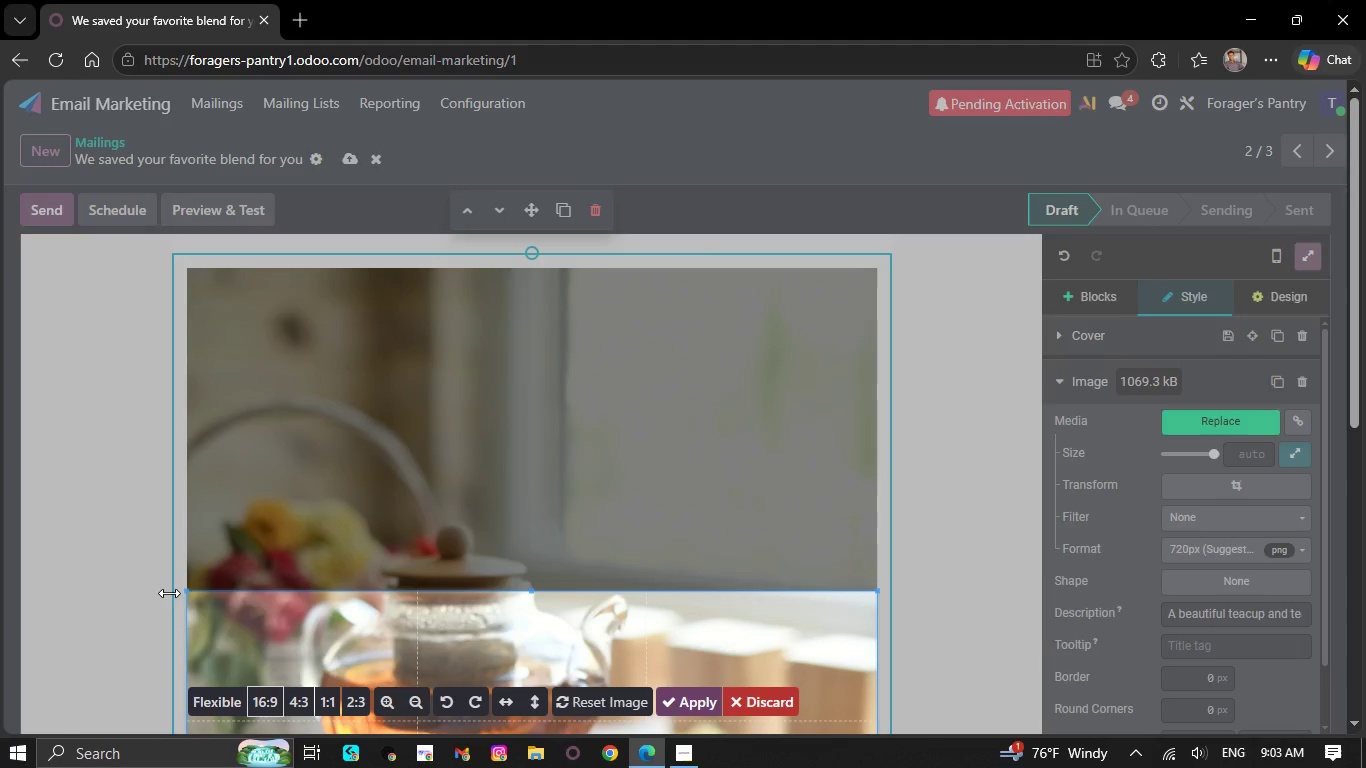 
left_click_drag(start_coordinate=[105, 570], to_coordinate=[117, 430])
 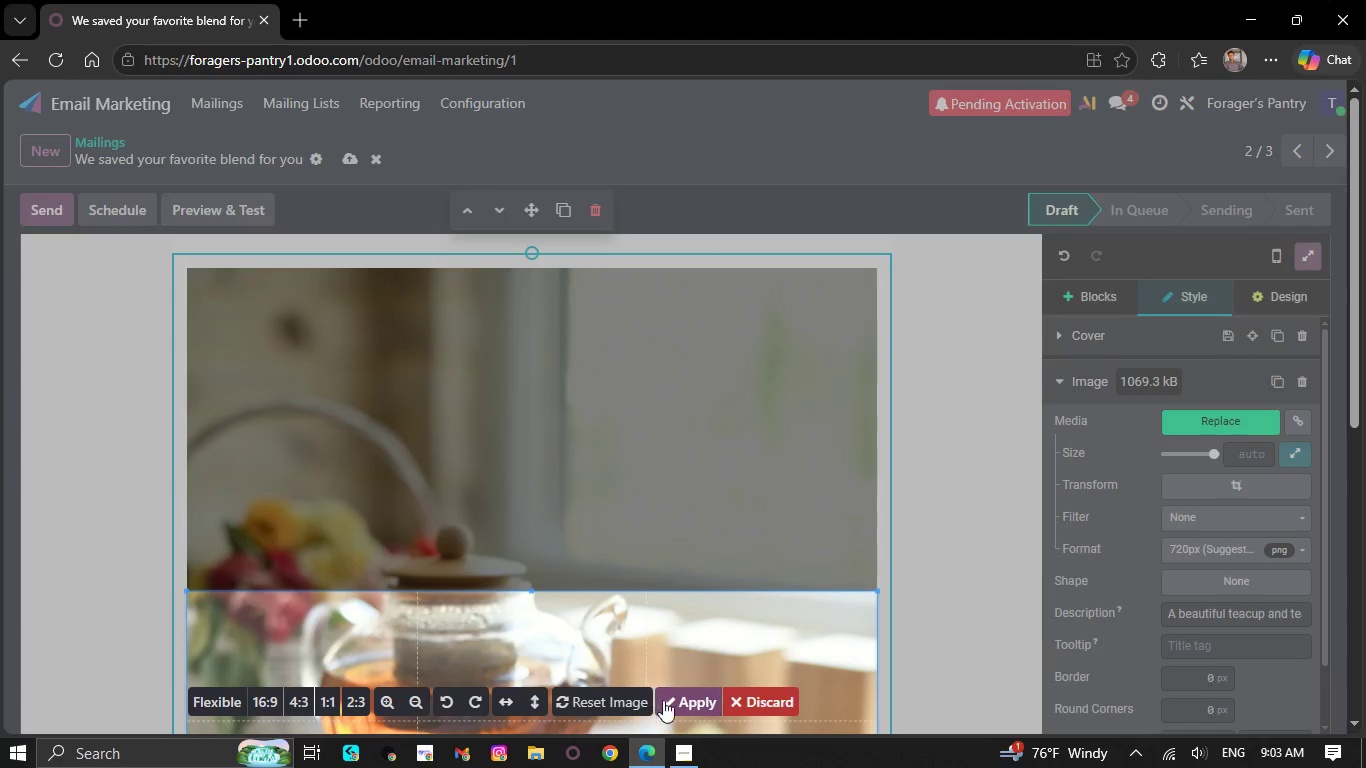 
left_click_drag(start_coordinate=[633, 664], to_coordinate=[638, 557])
 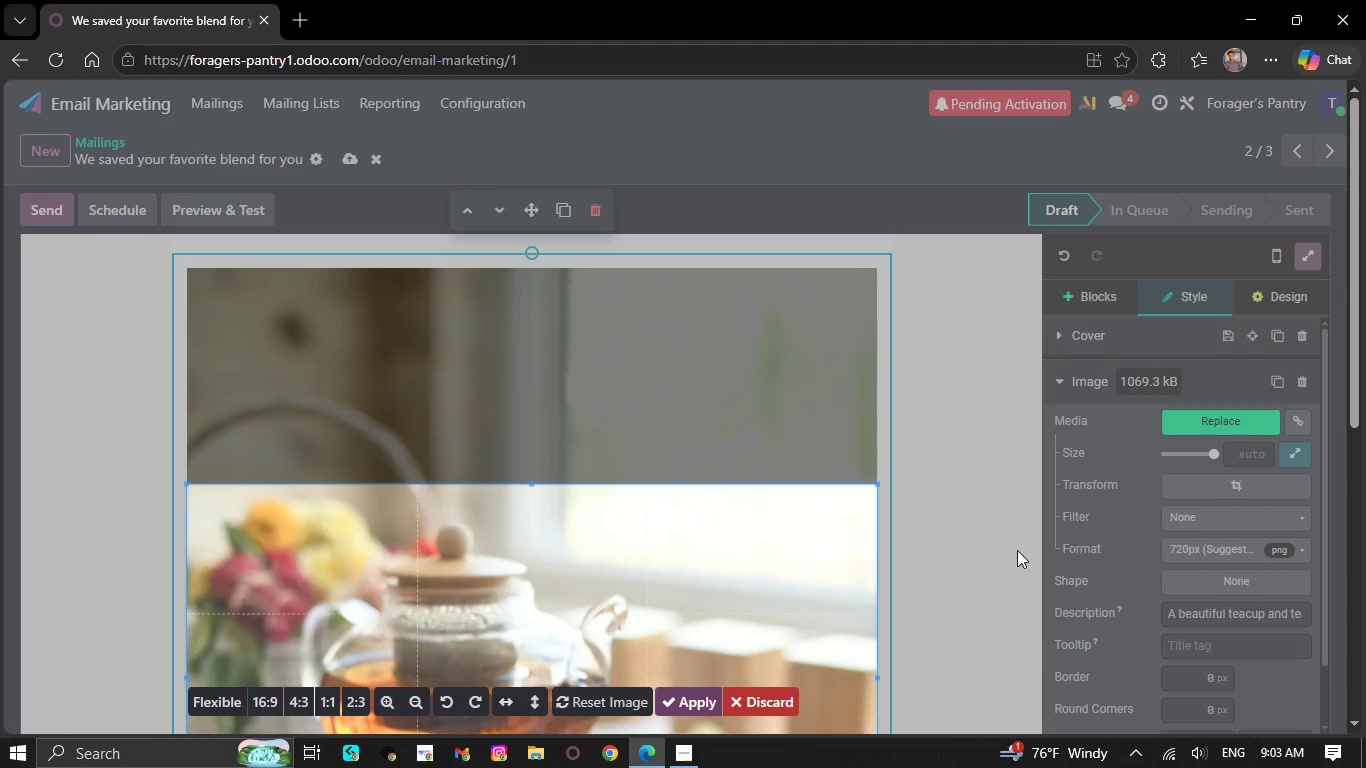 
scroll: coordinate [933, 557], scroll_direction: down, amount: 2.0
 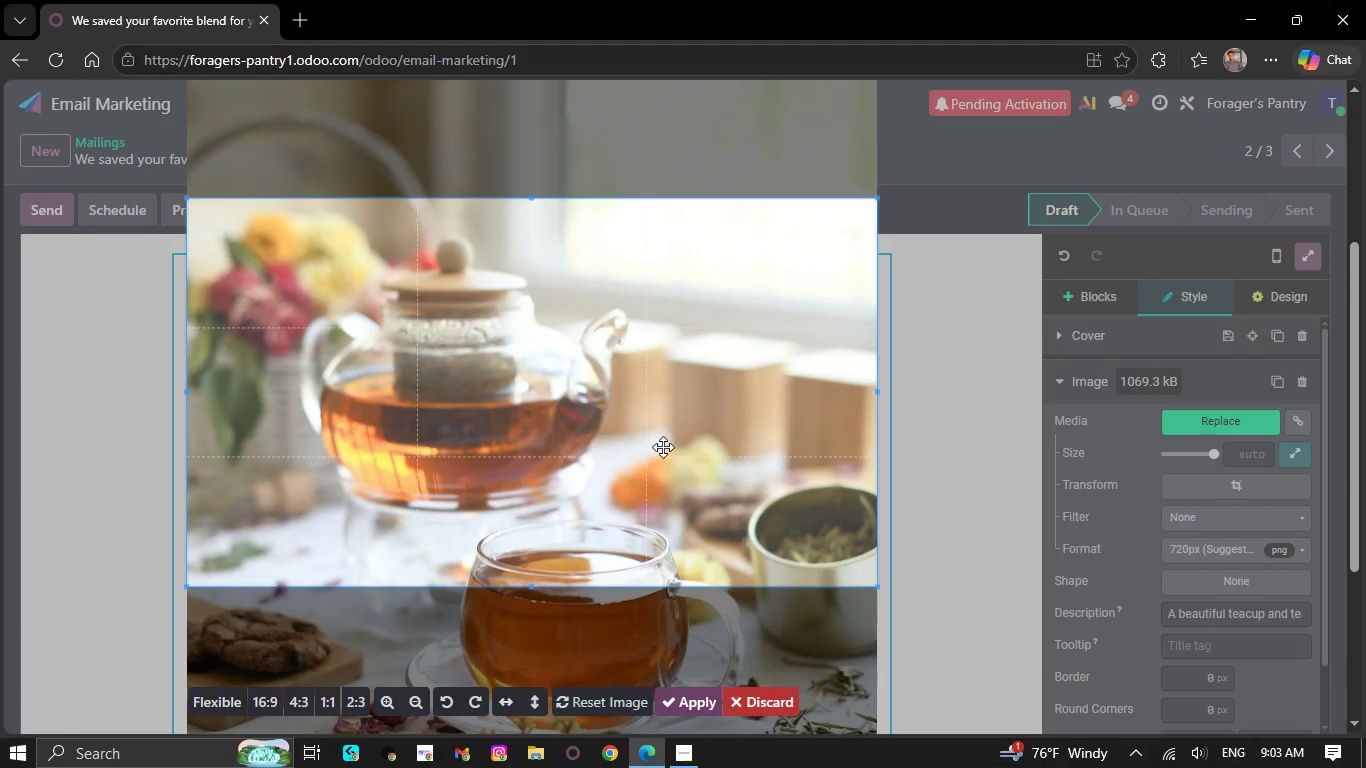 
left_click_drag(start_coordinate=[663, 447], to_coordinate=[667, 630])
 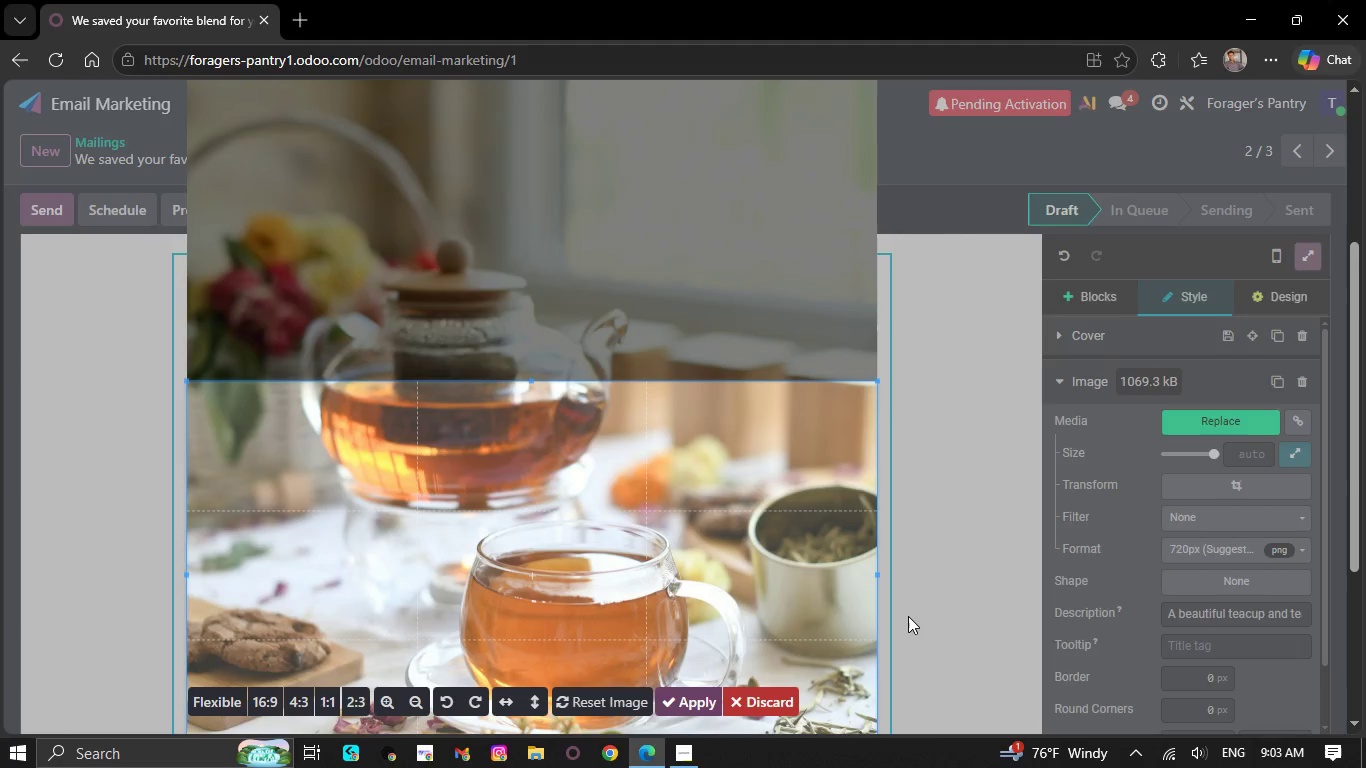 
scroll: coordinate [908, 616], scroll_direction: down, amount: 3.0
 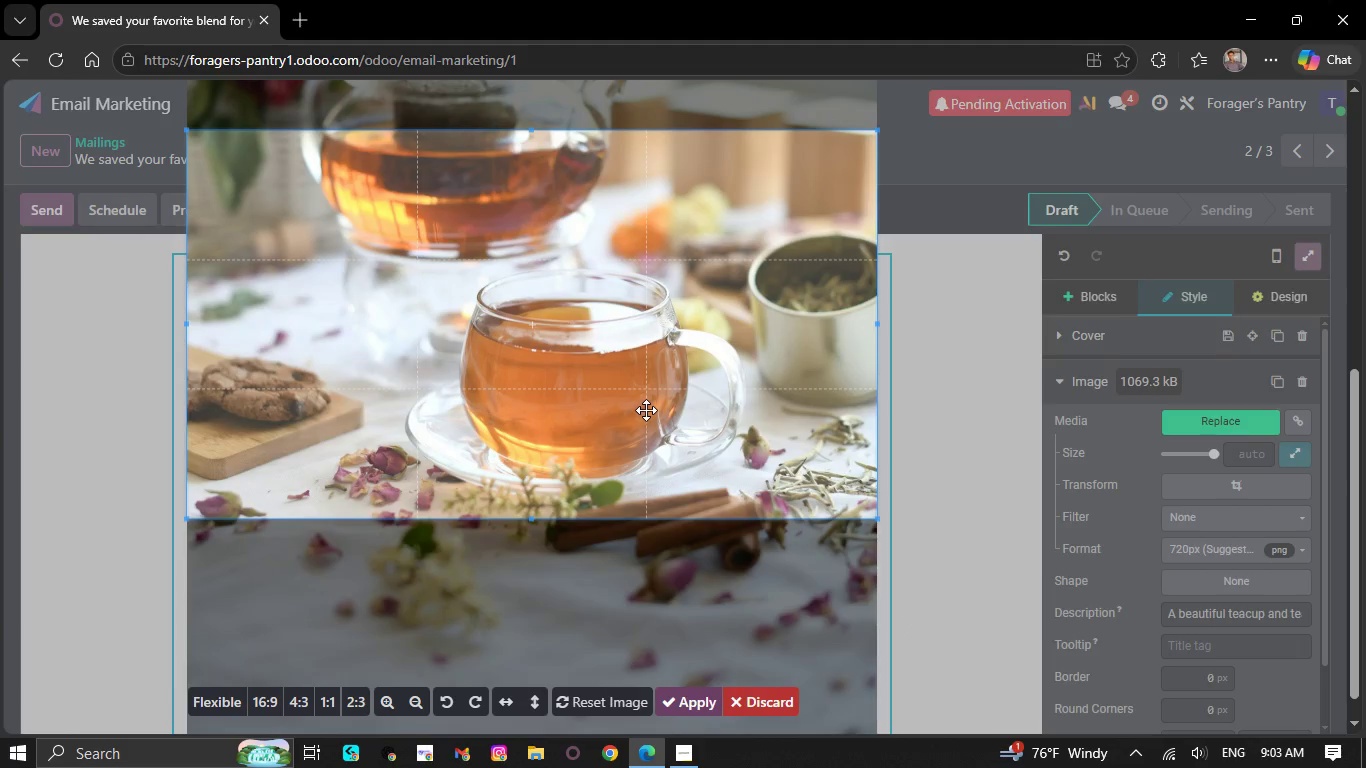 
left_click_drag(start_coordinate=[646, 410], to_coordinate=[694, 481])
 